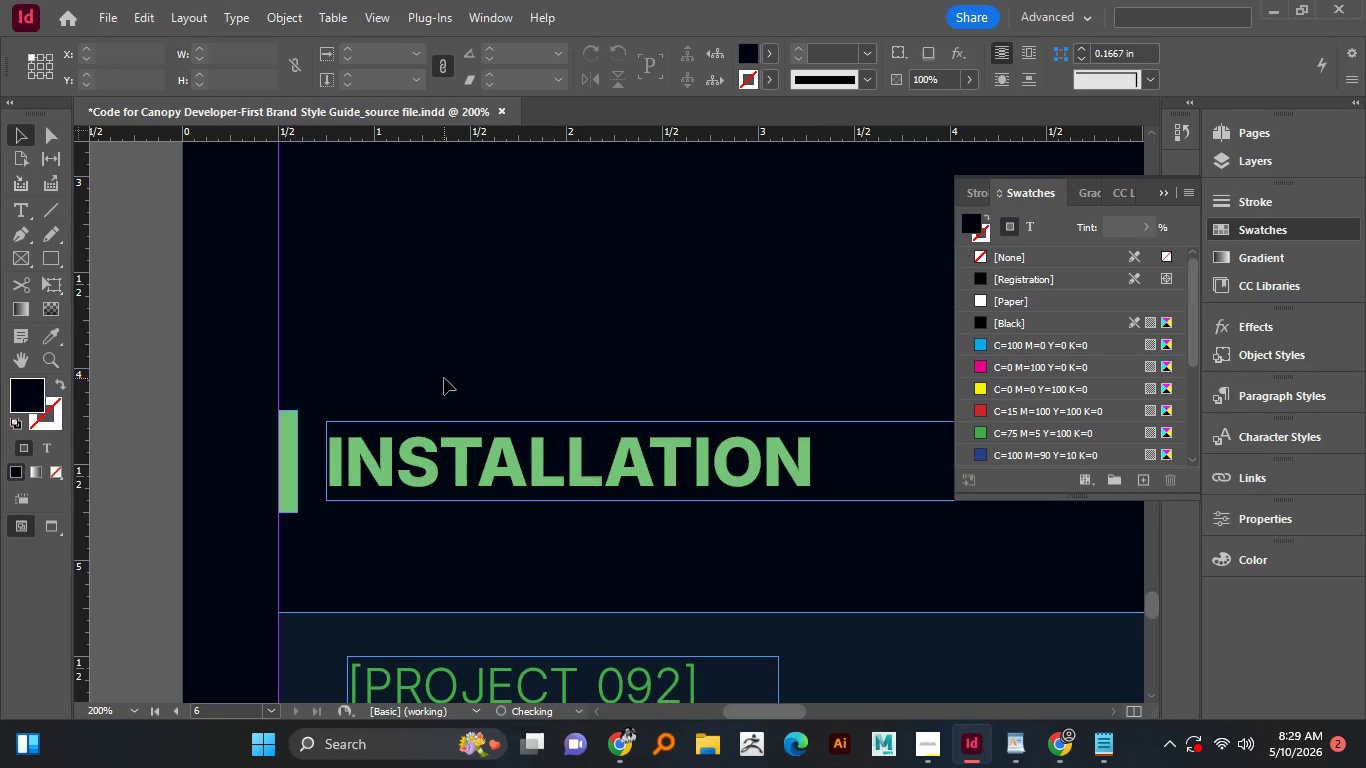 
hold_key(key=AltLeft, duration=0.47)
 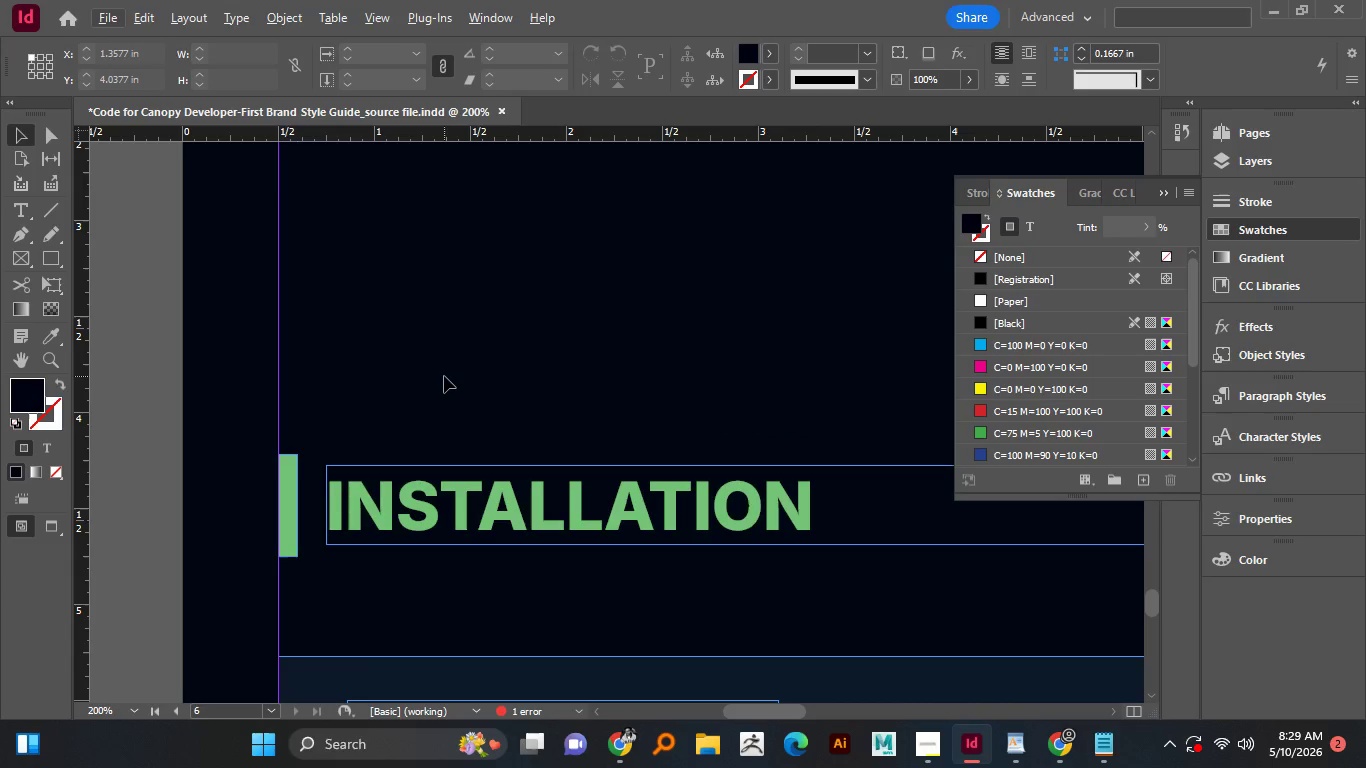 
scroll: coordinate [444, 376], scroll_direction: up, amount: 4.0
 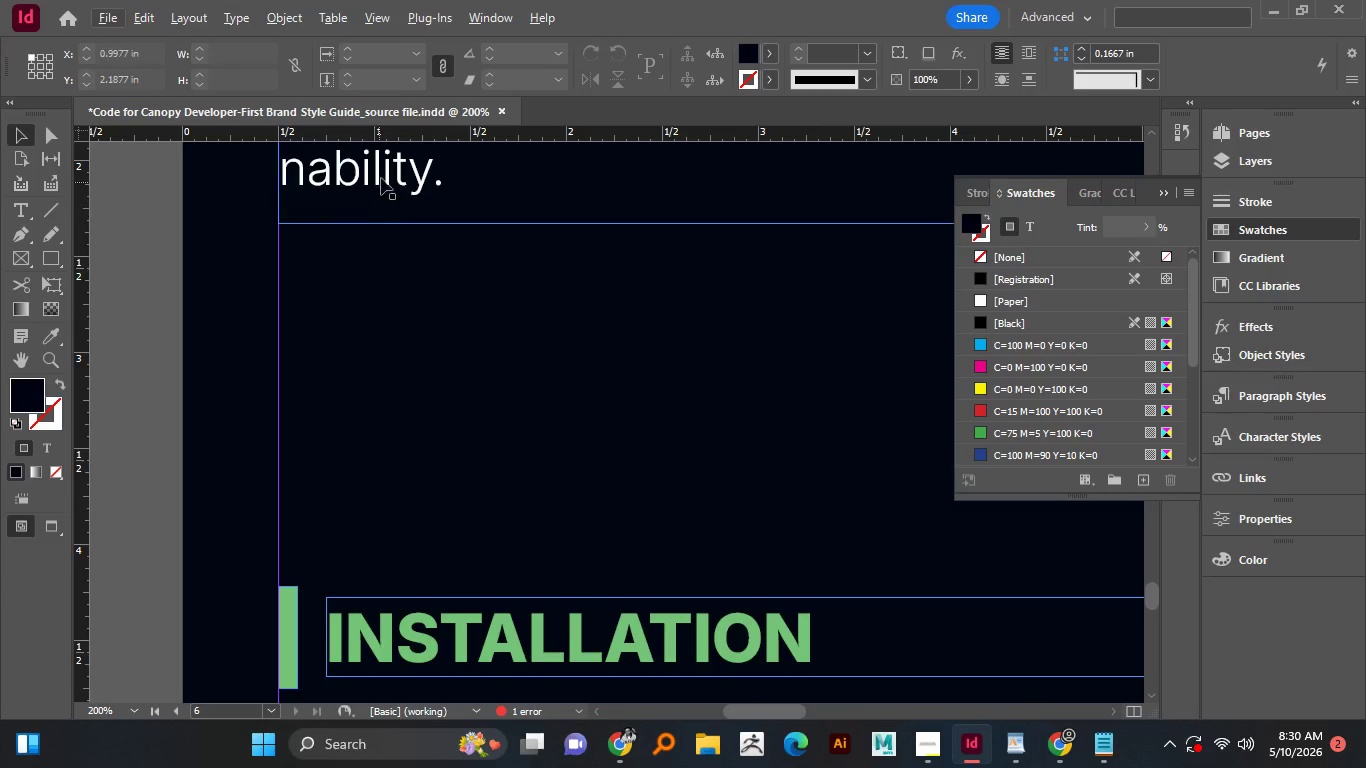 
hold_key(key=AltLeft, duration=2.19)
left_click_drag(start_coordinate=[383, 170], to_coordinate=[350, 632])
 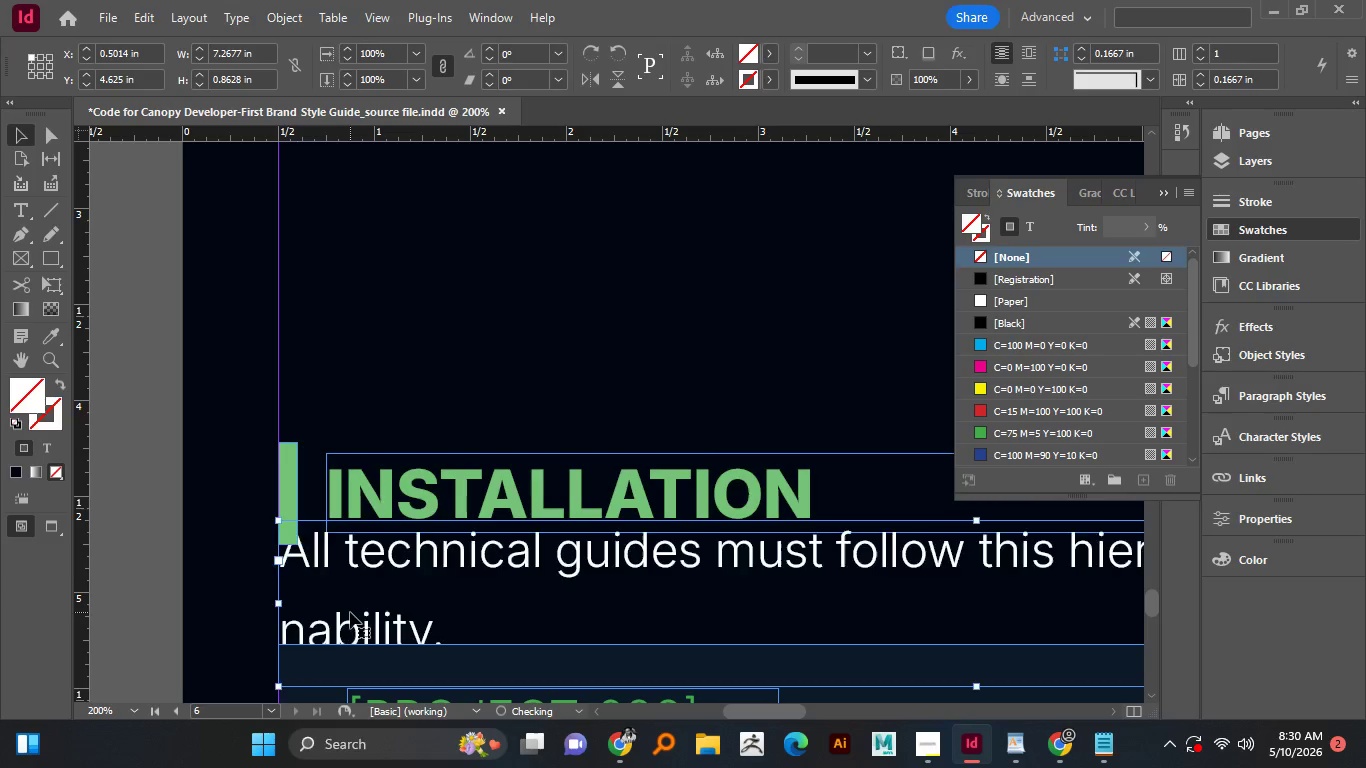 
hold_key(key=ShiftLeft, duration=1.51)
 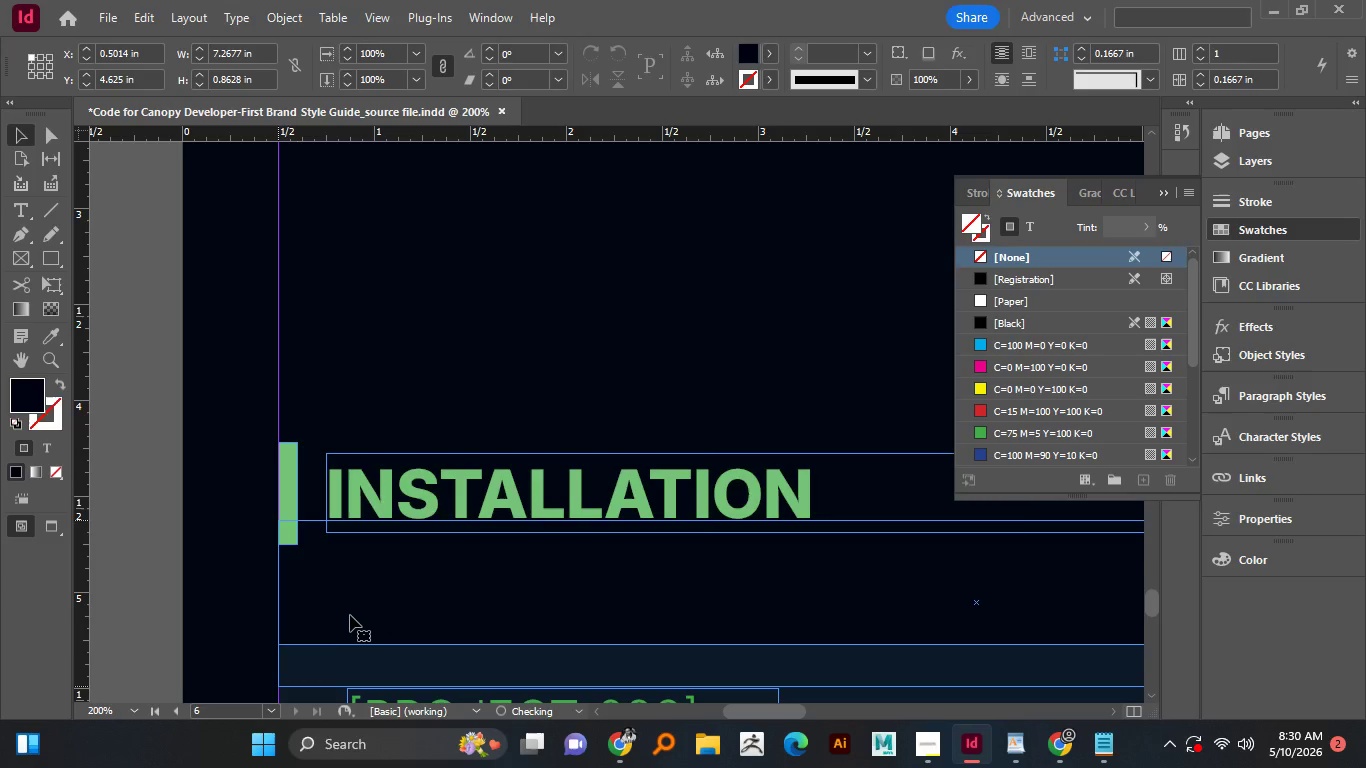 
hold_key(key=ShiftLeft, duration=0.42)
 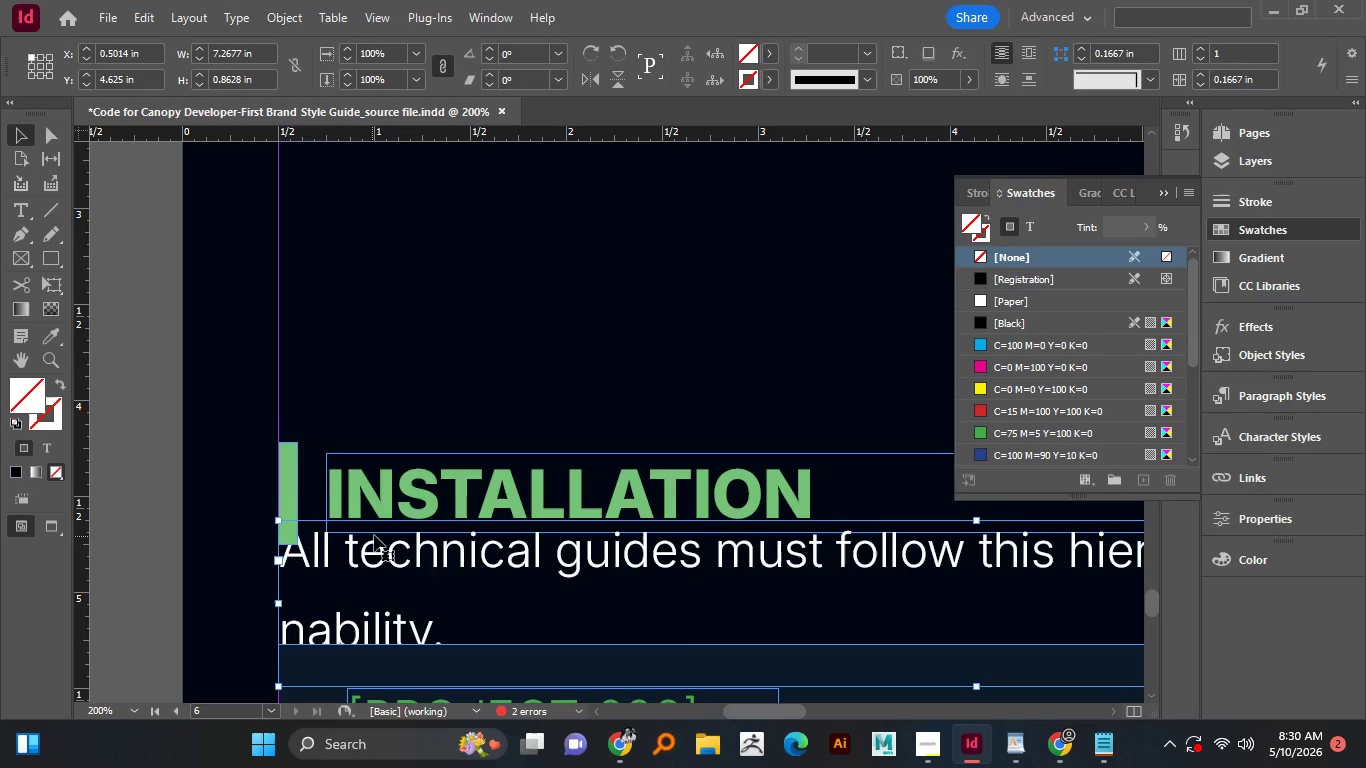 
scroll: coordinate [374, 535], scroll_direction: down, amount: 3.0
 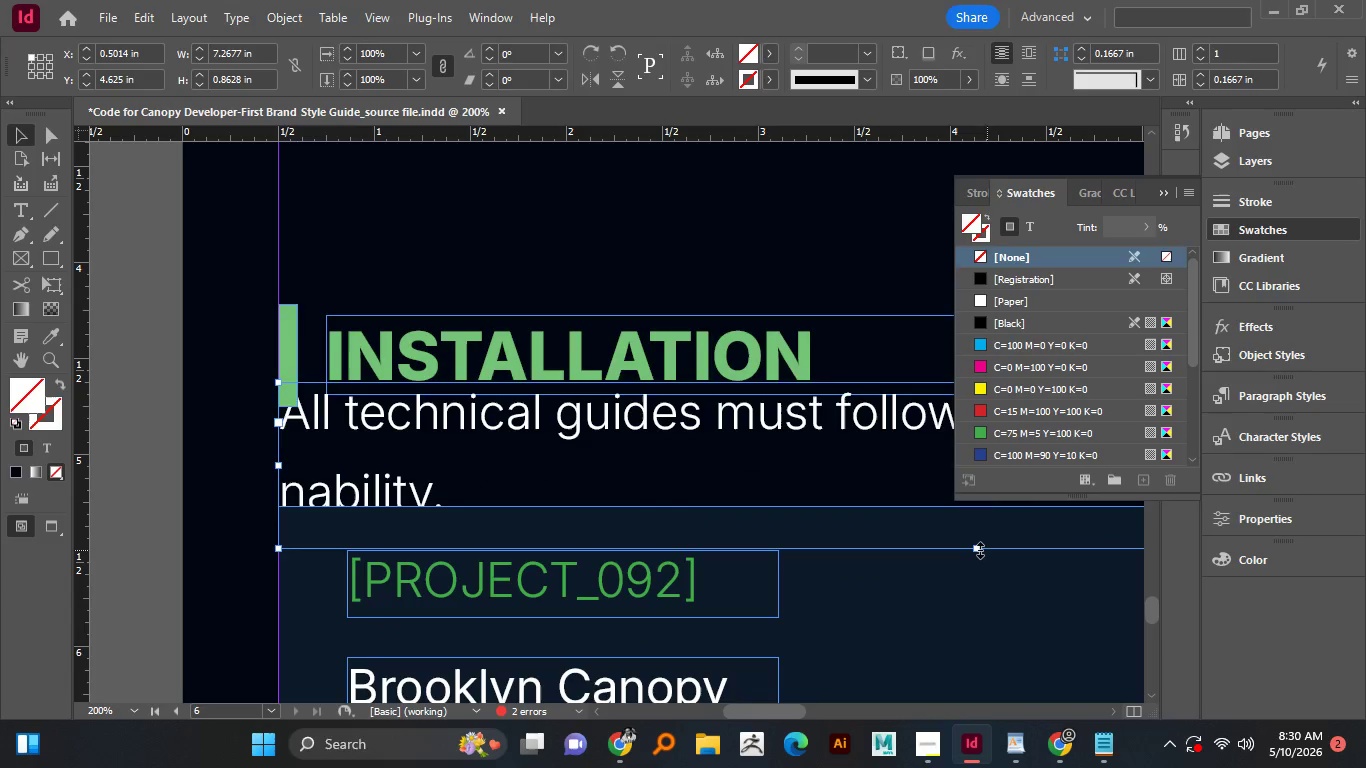 
left_click_drag(start_coordinate=[976, 550], to_coordinate=[962, 443])
 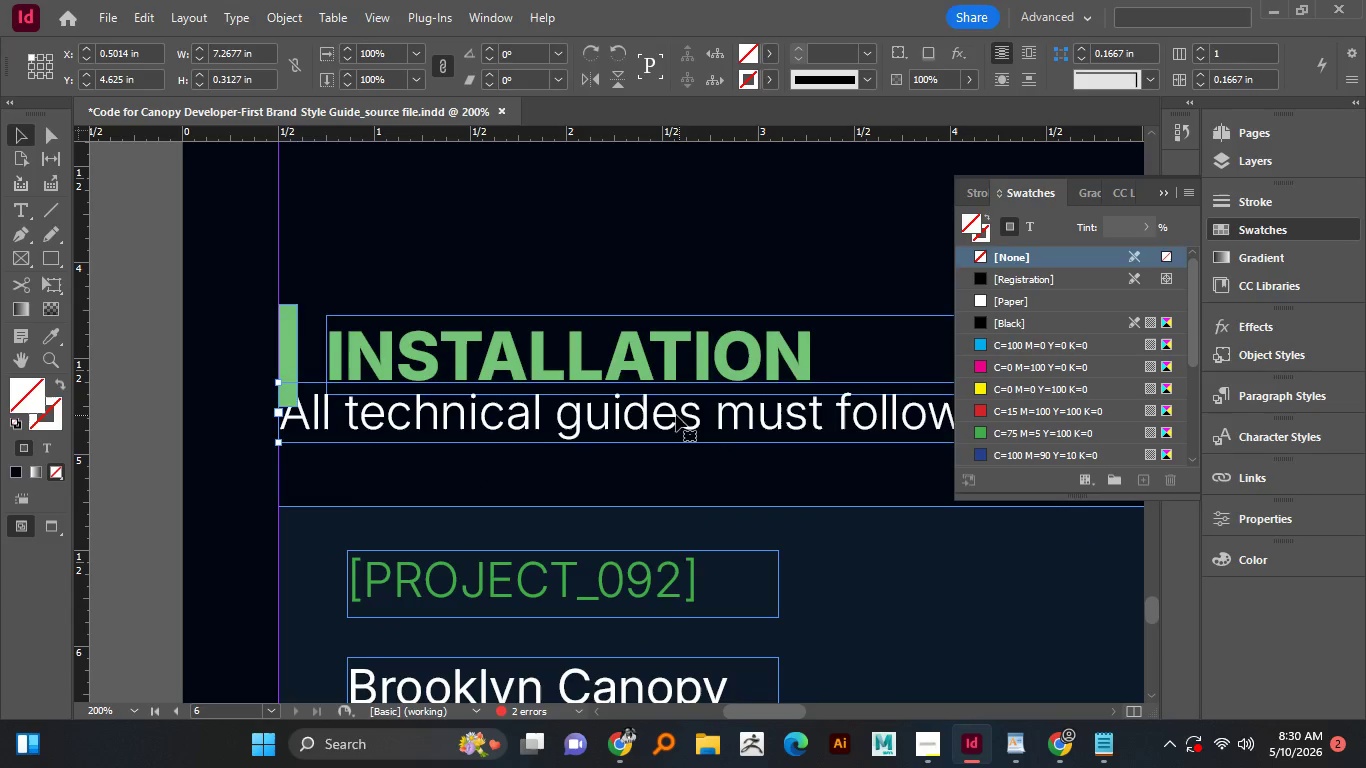 
left_click_drag(start_coordinate=[676, 415], to_coordinate=[670, 445])
 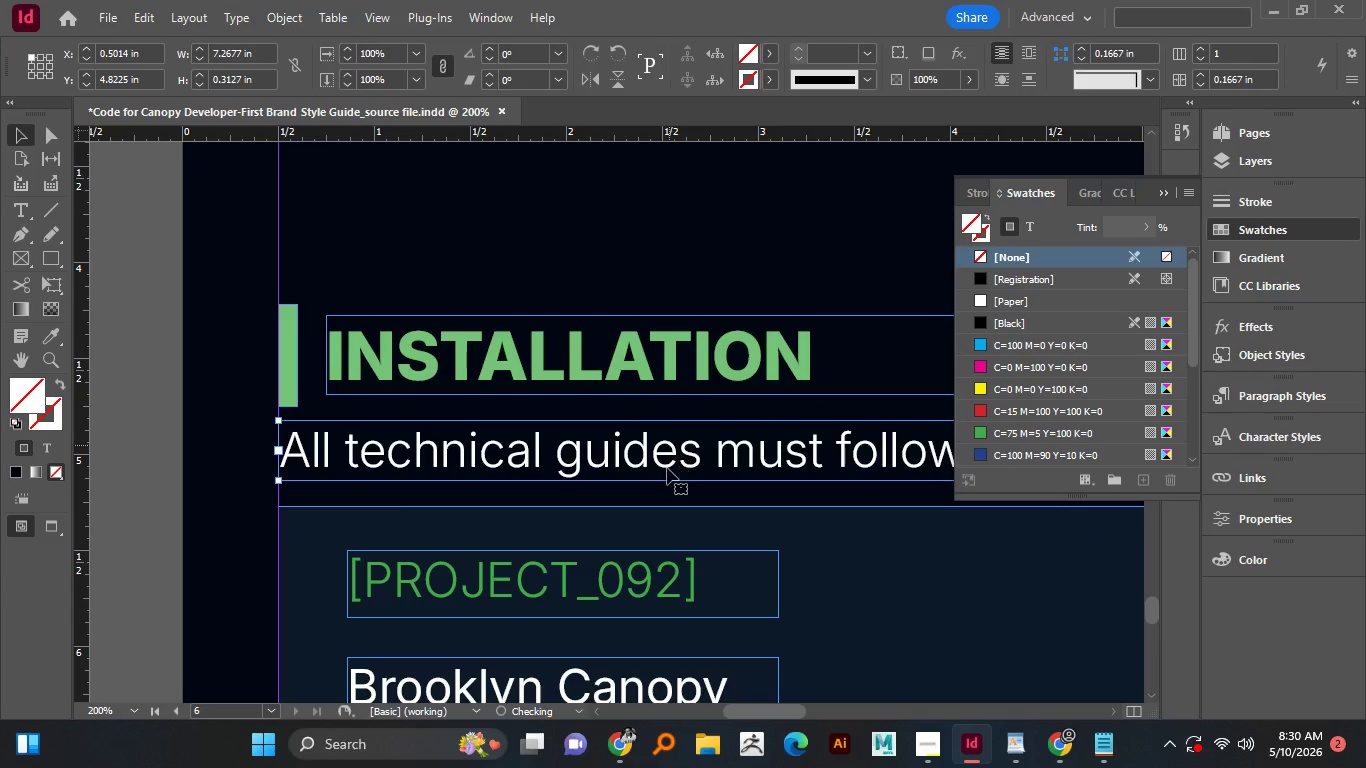 
hold_key(key=ShiftLeft, duration=1.52)
 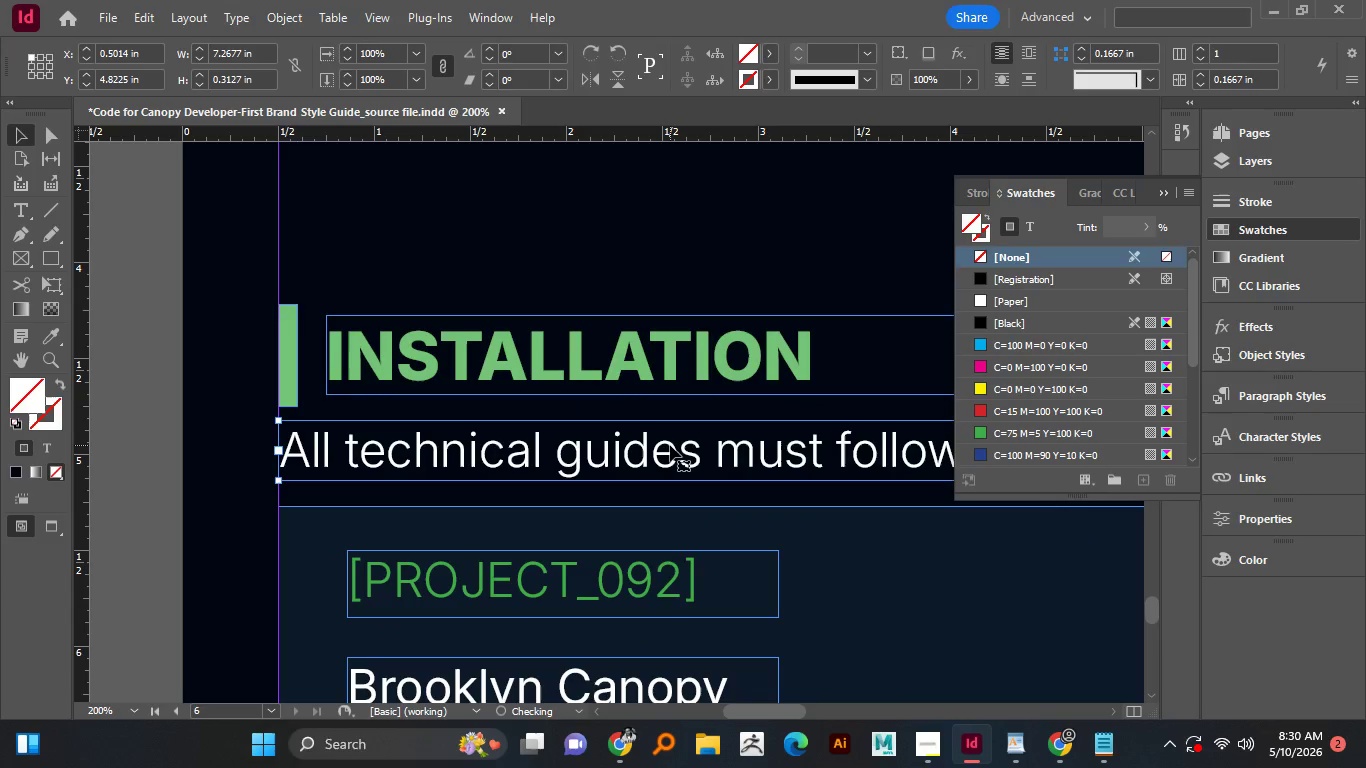 
hold_key(key=ShiftLeft, duration=0.61)
 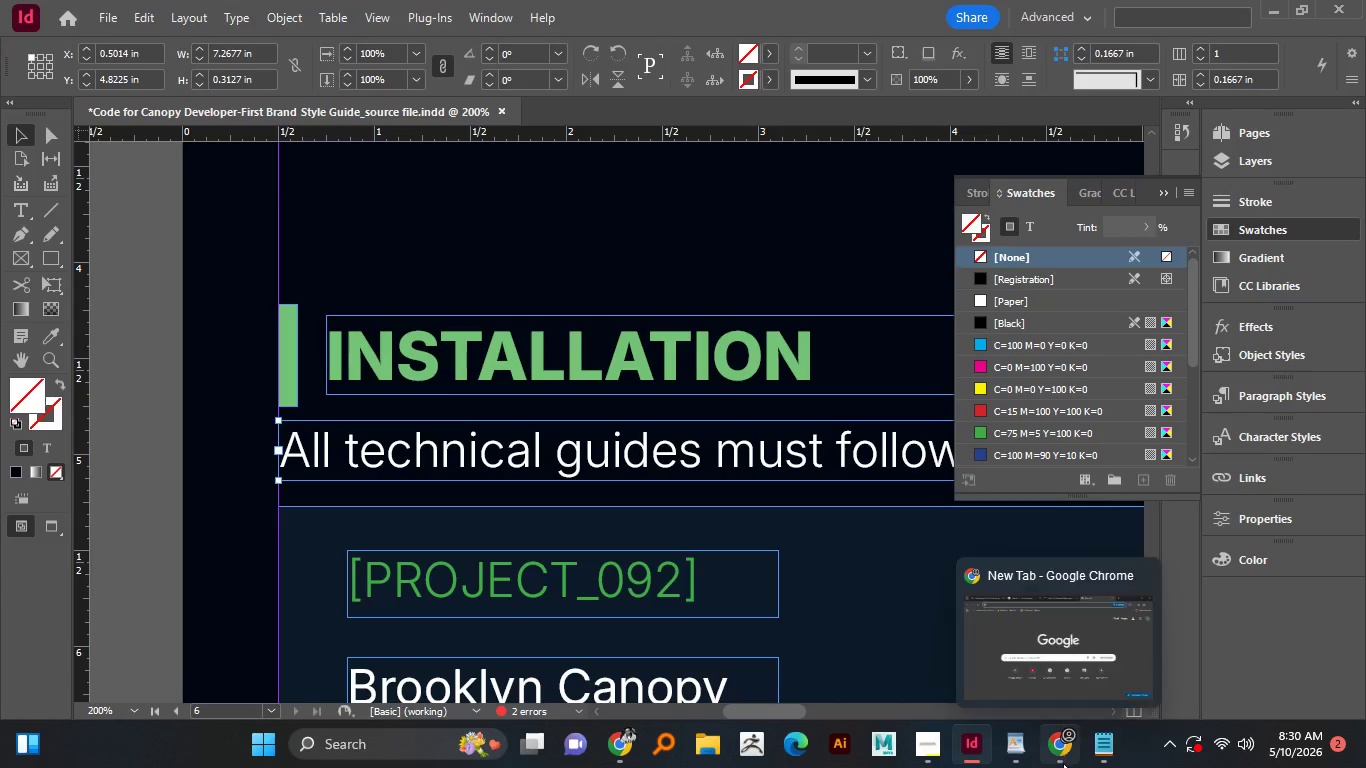 
left_click([1021, 752])
 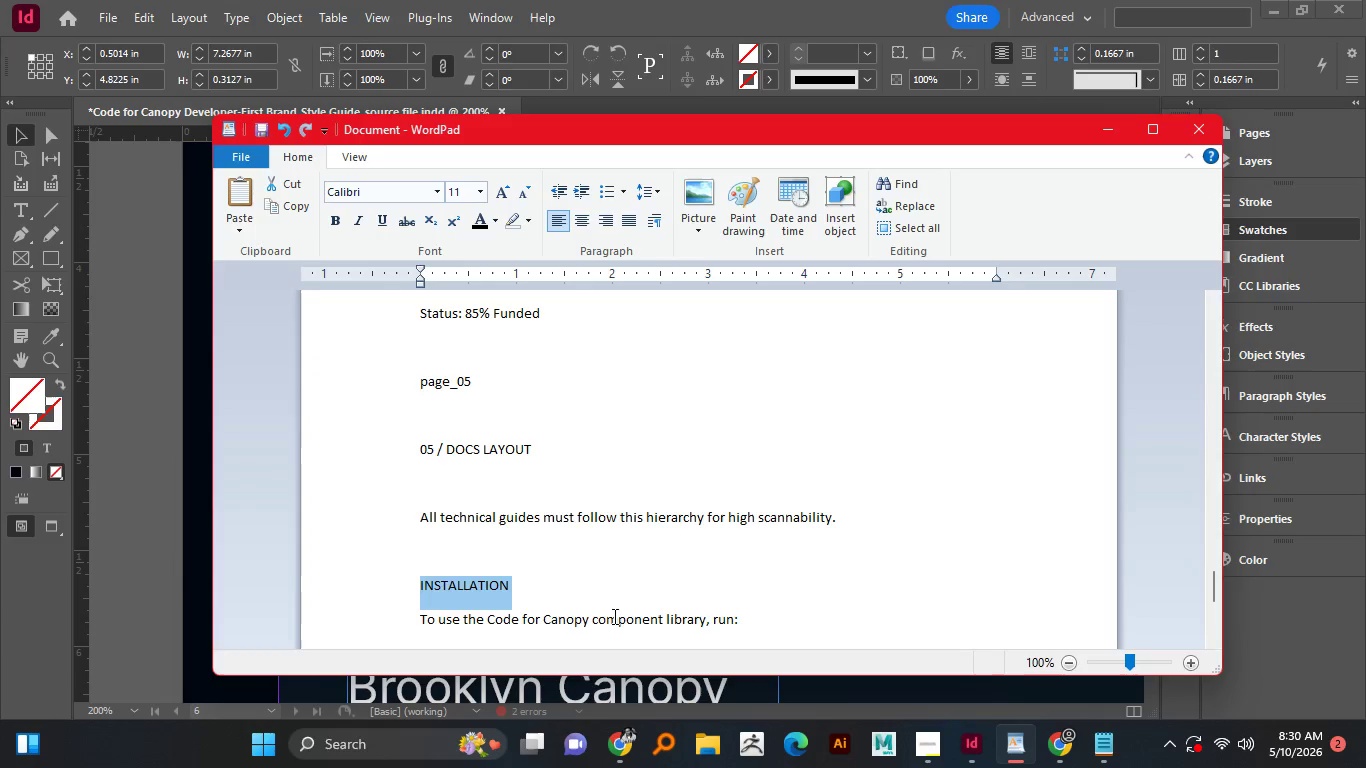 
scroll: coordinate [550, 604], scroll_direction: down, amount: 1.0
 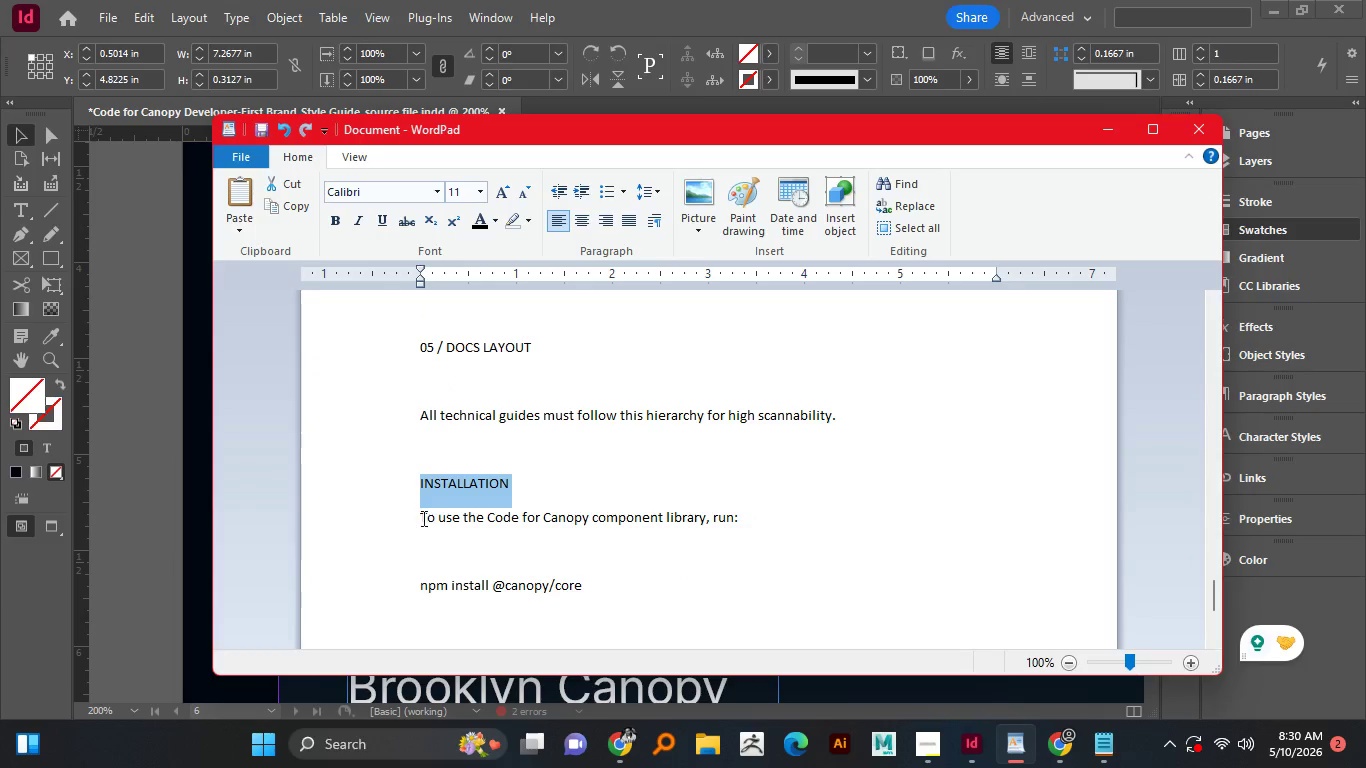 
left_click([424, 518])
 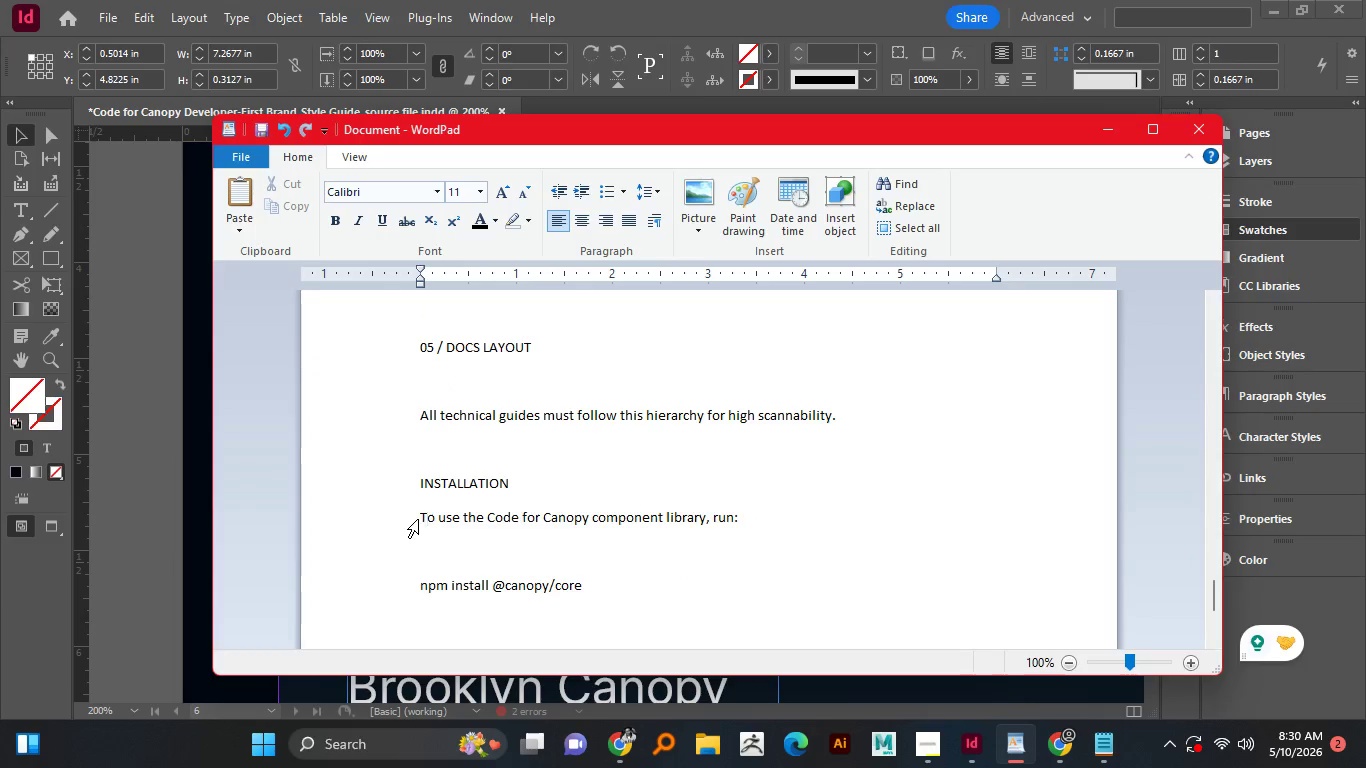 
left_click_drag(start_coordinate=[418, 519], to_coordinate=[689, 516])
 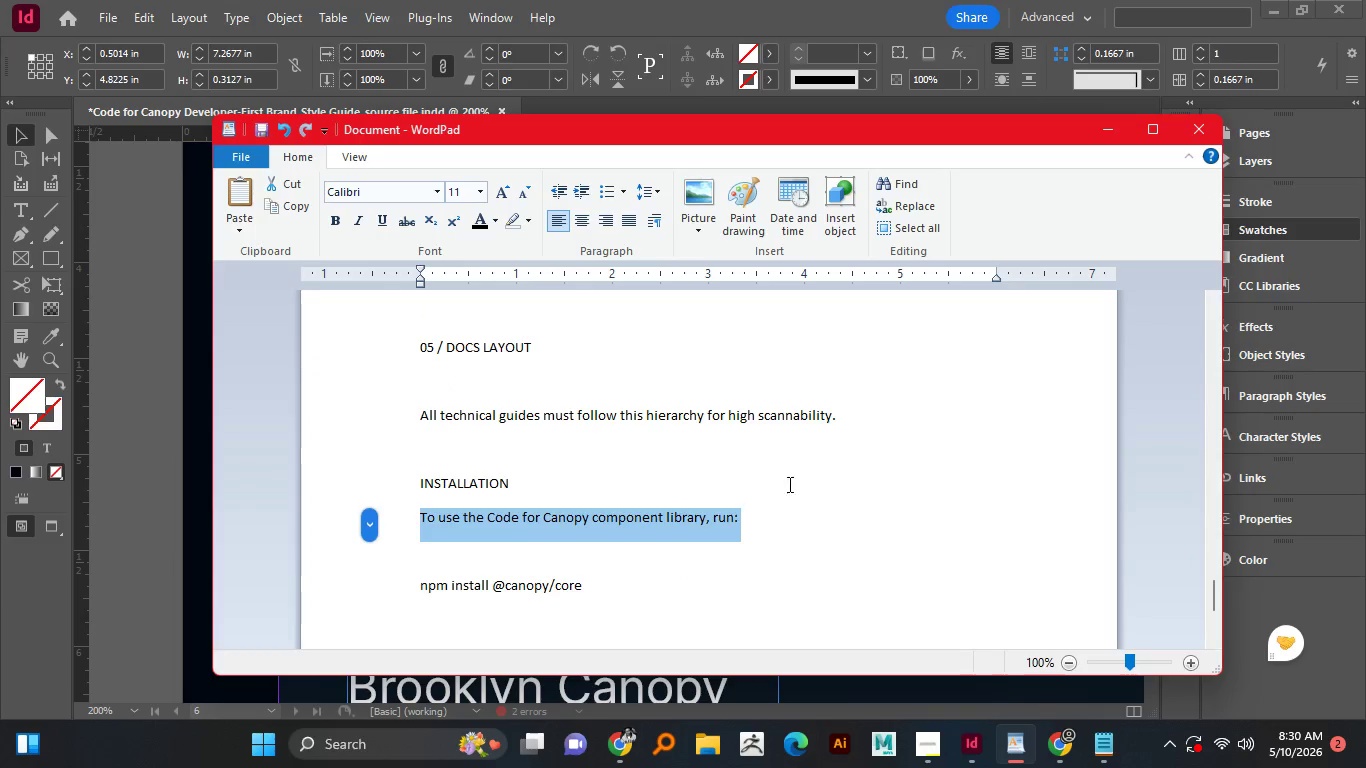 
key(Control+C)
 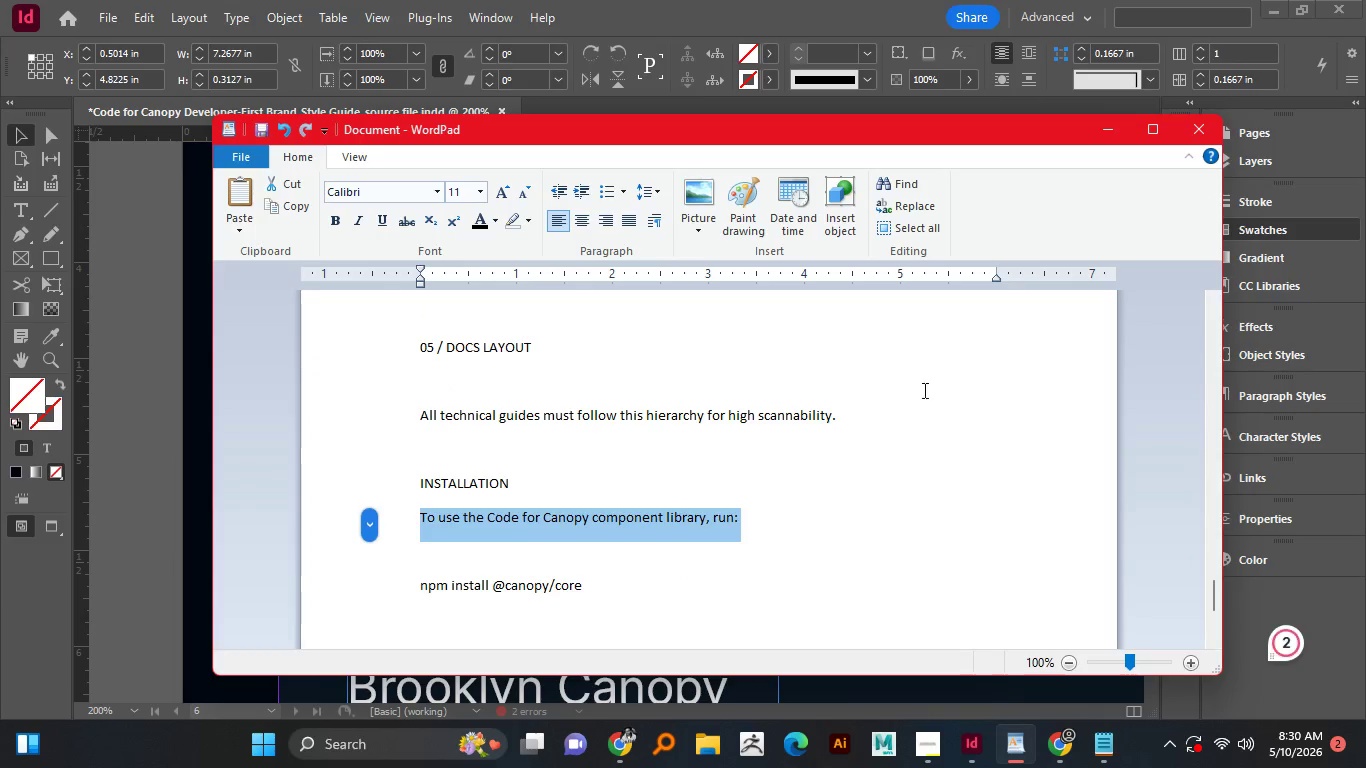 
key(Control+C)
 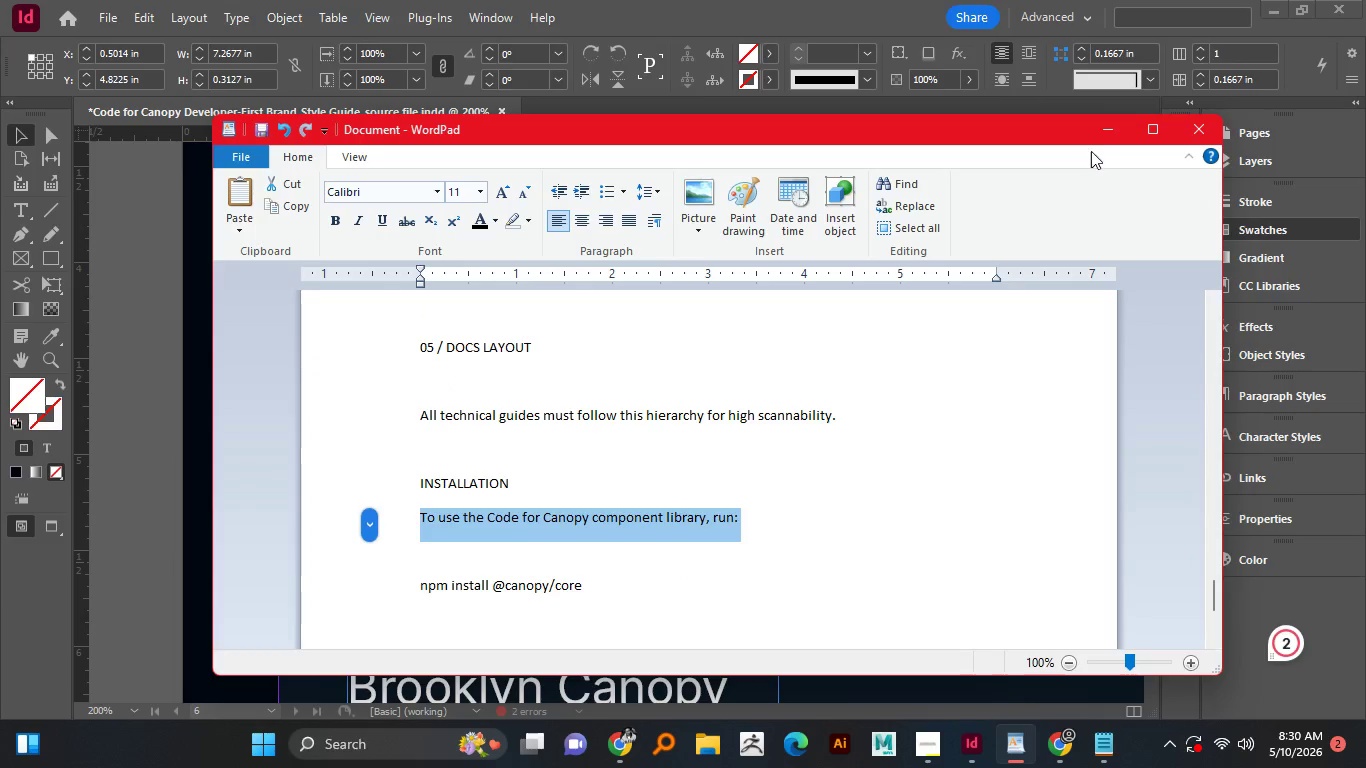 
left_click([1105, 129])
 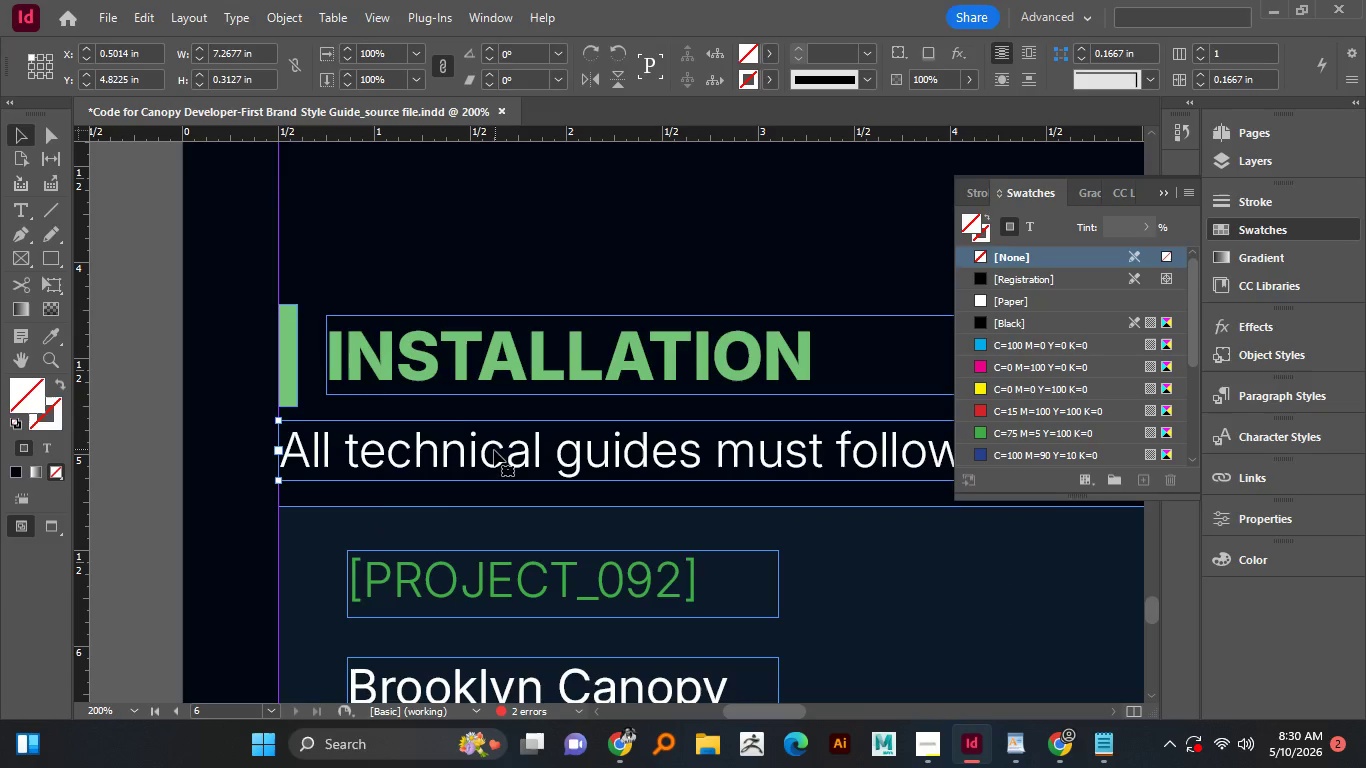 
double_click([494, 450])
 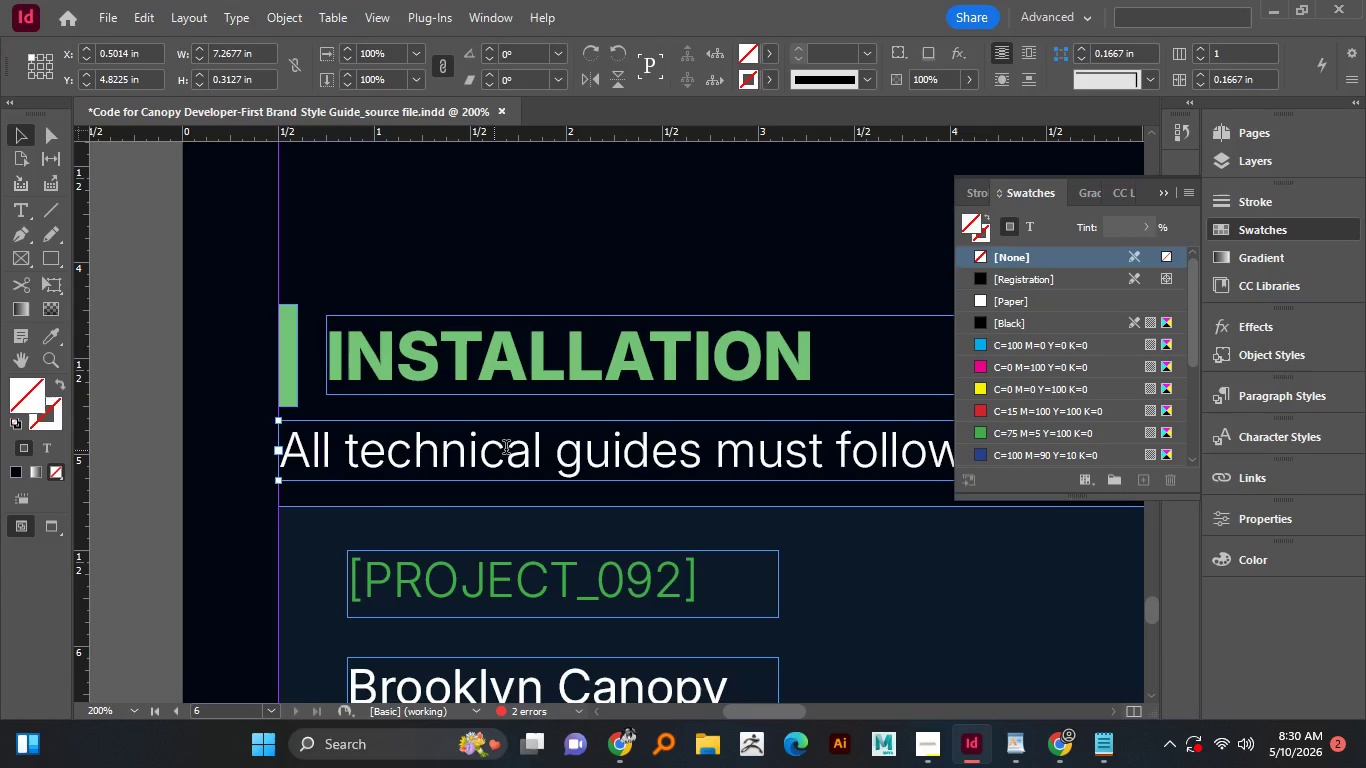 
key(Control+A)
 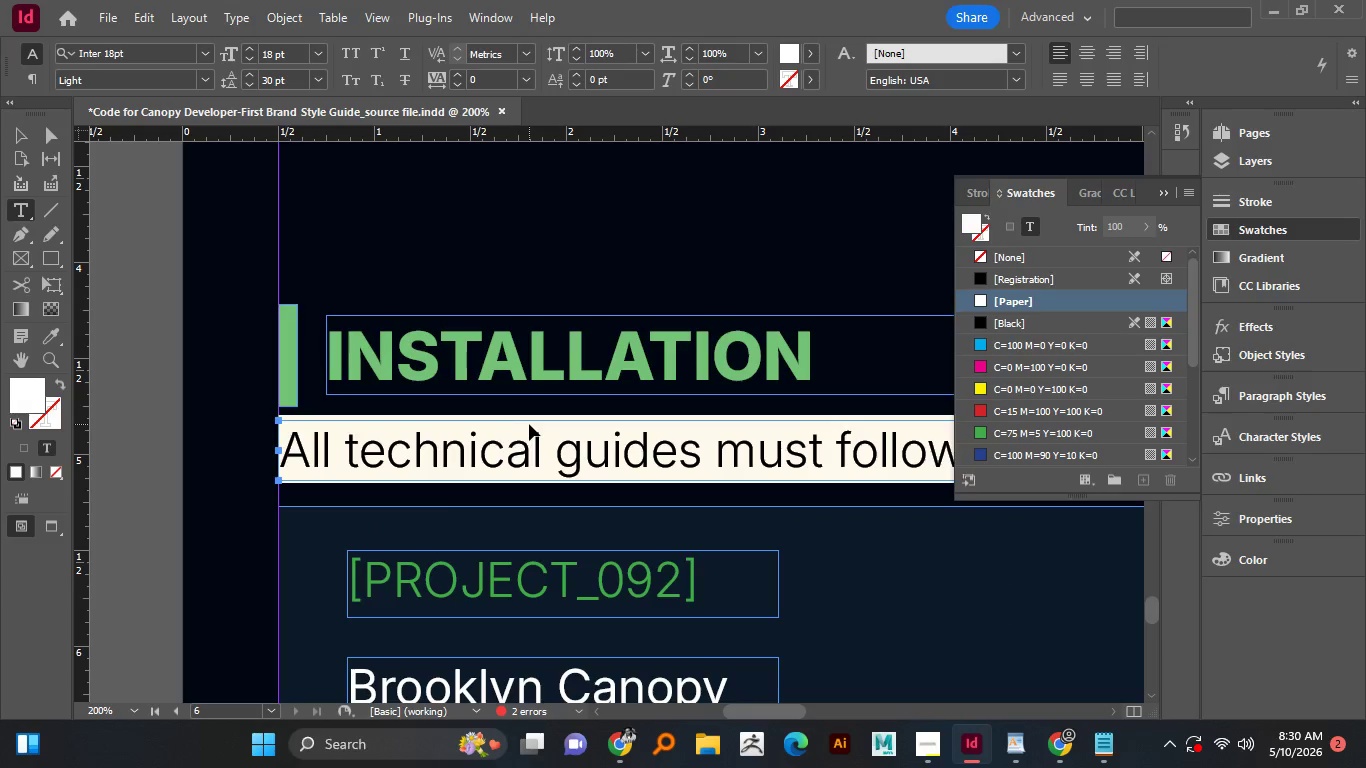 
key(Control+V)
 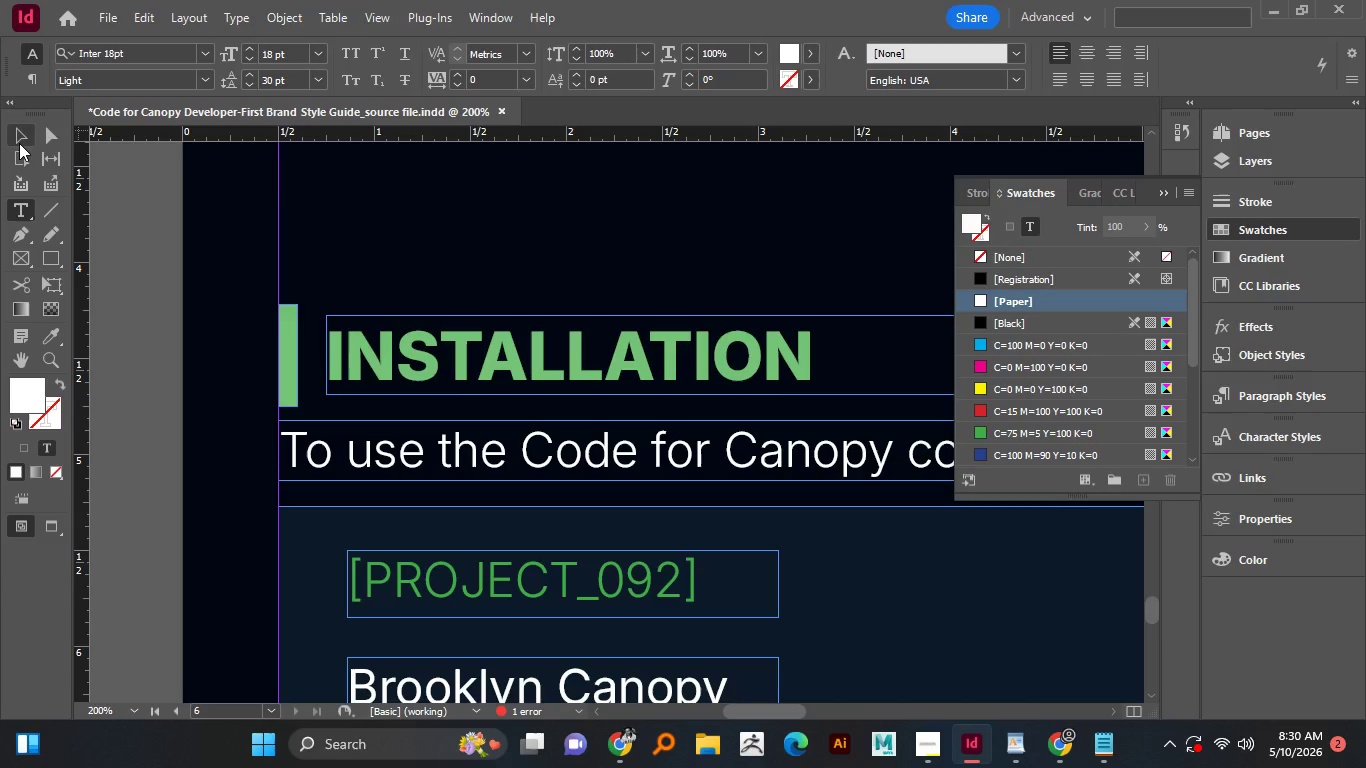 
double_click([145, 406])
 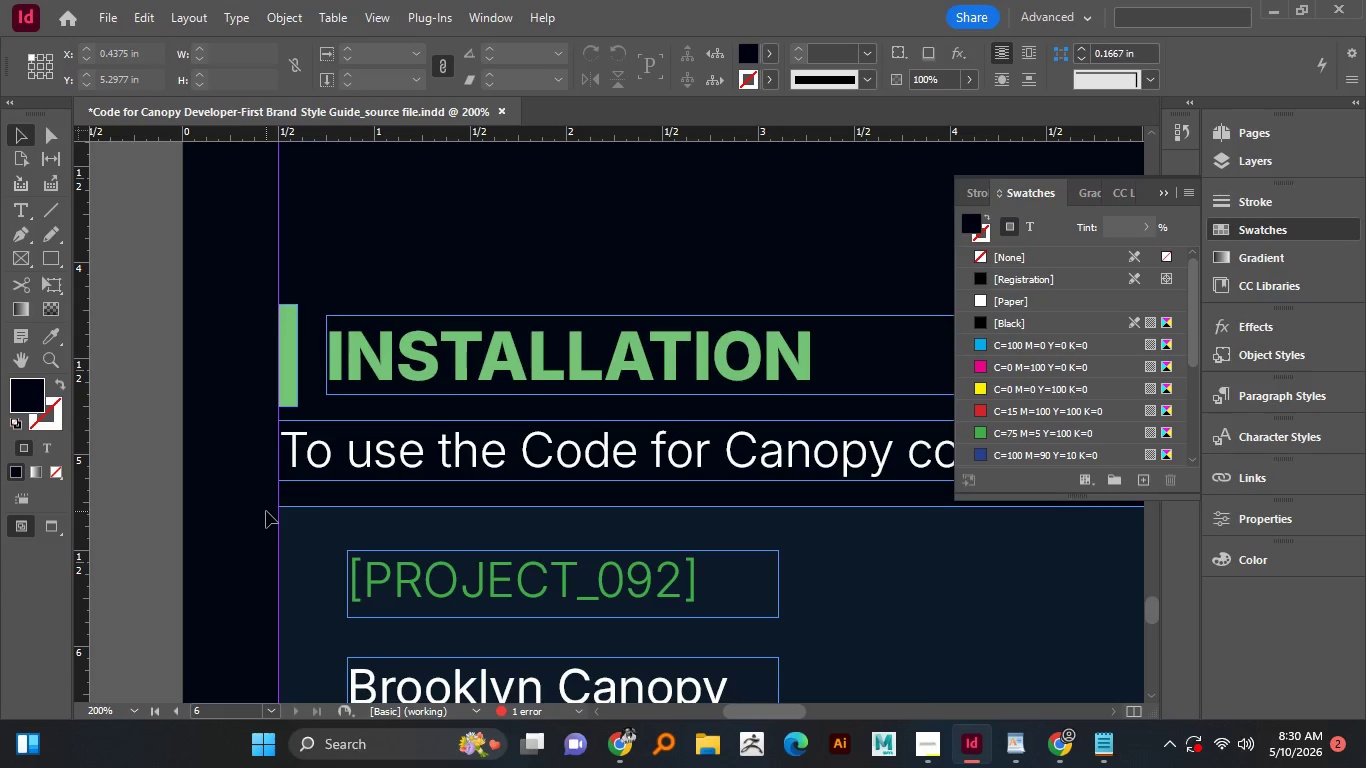 
hold_key(key=AltLeft, duration=1.52)
scroll: coordinate [267, 510], scroll_direction: down, amount: 1.0
 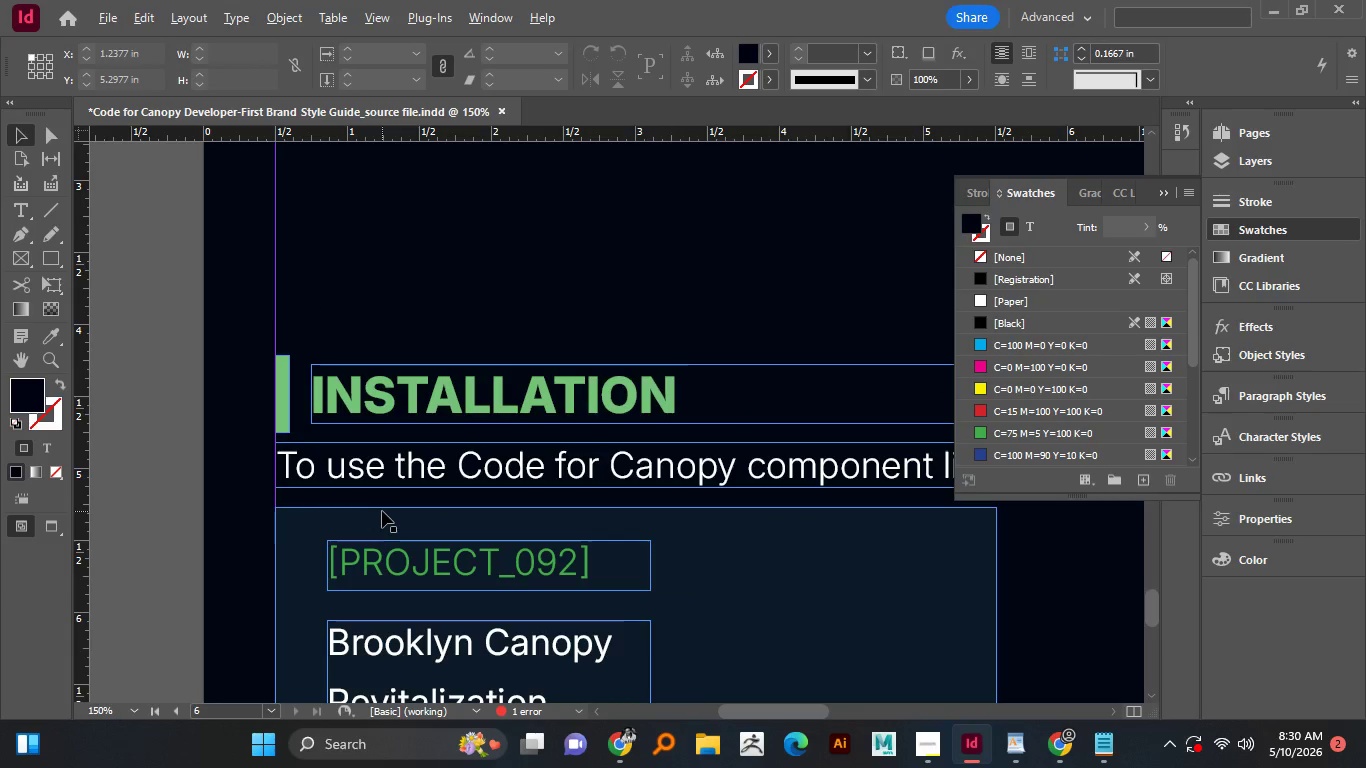 
hold_key(key=AltLeft, duration=0.97)
scroll: coordinate [382, 511], scroll_direction: down, amount: 1.0
 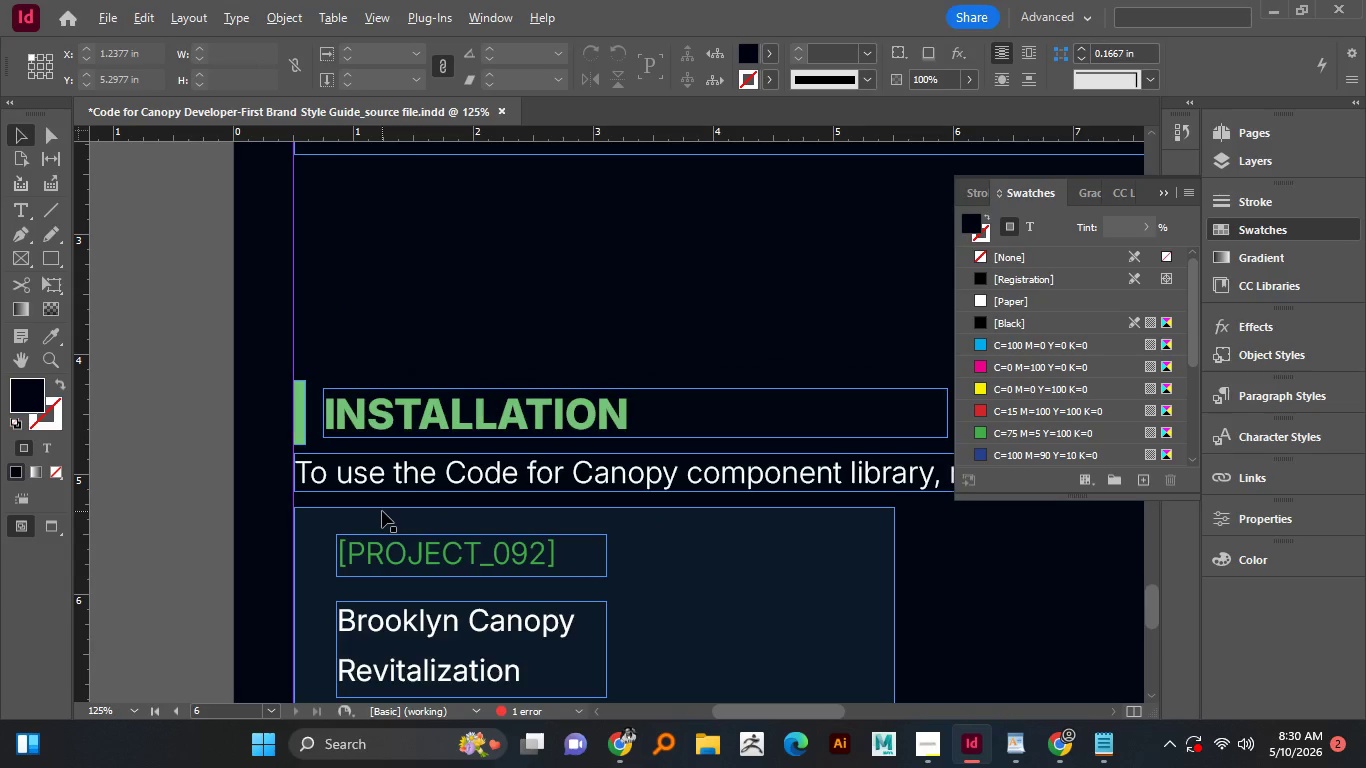 
hold_key(key=Space, duration=1.42)
 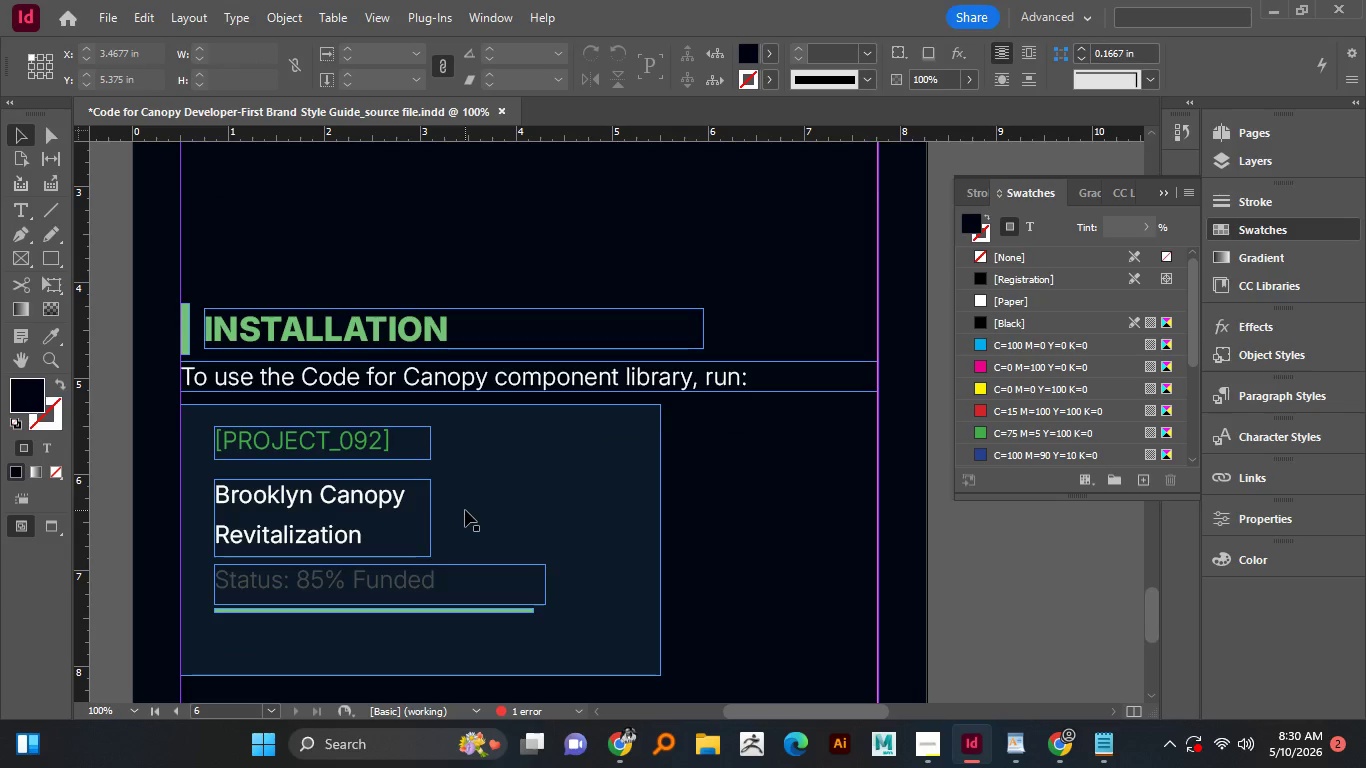 
left_click_drag(start_coordinate=[591, 531], to_coordinate=[459, 524])
 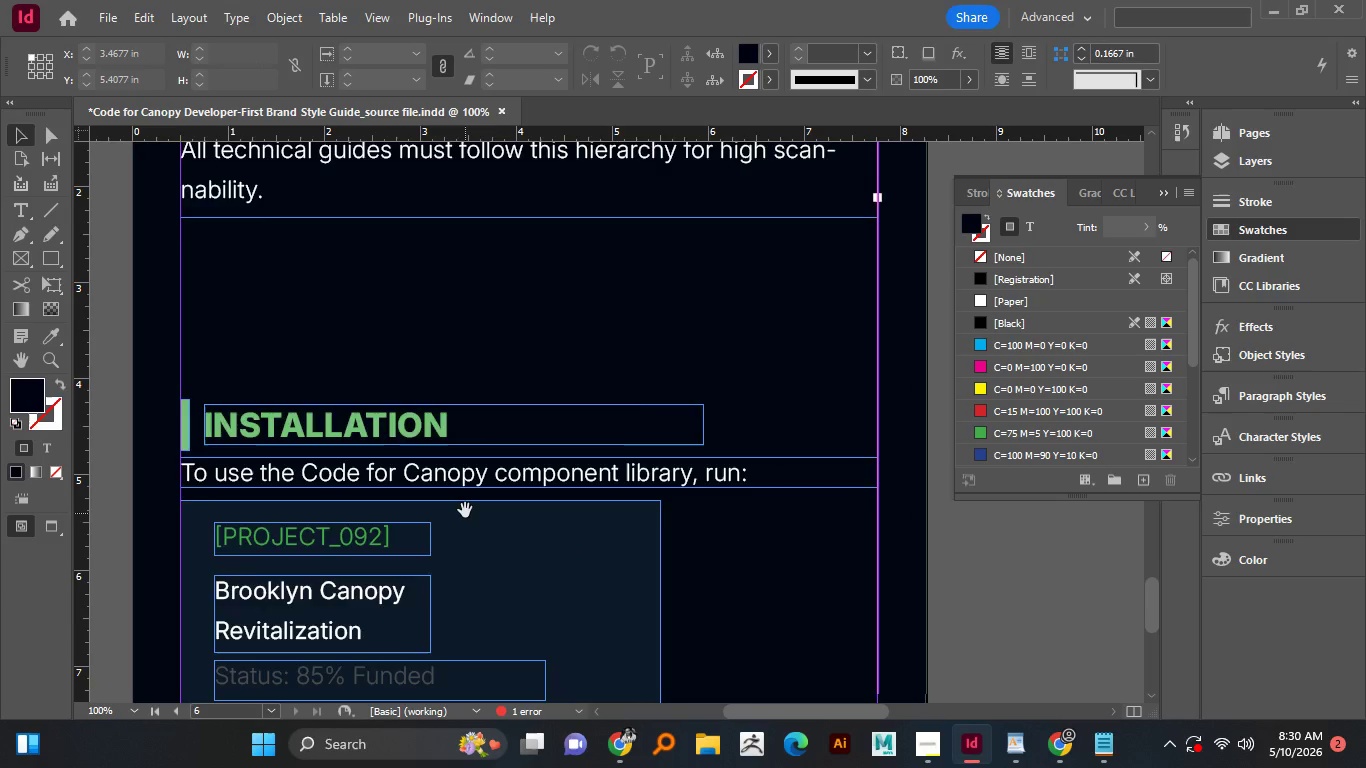 
scroll: coordinate [465, 510], scroll_direction: down, amount: 1.0
 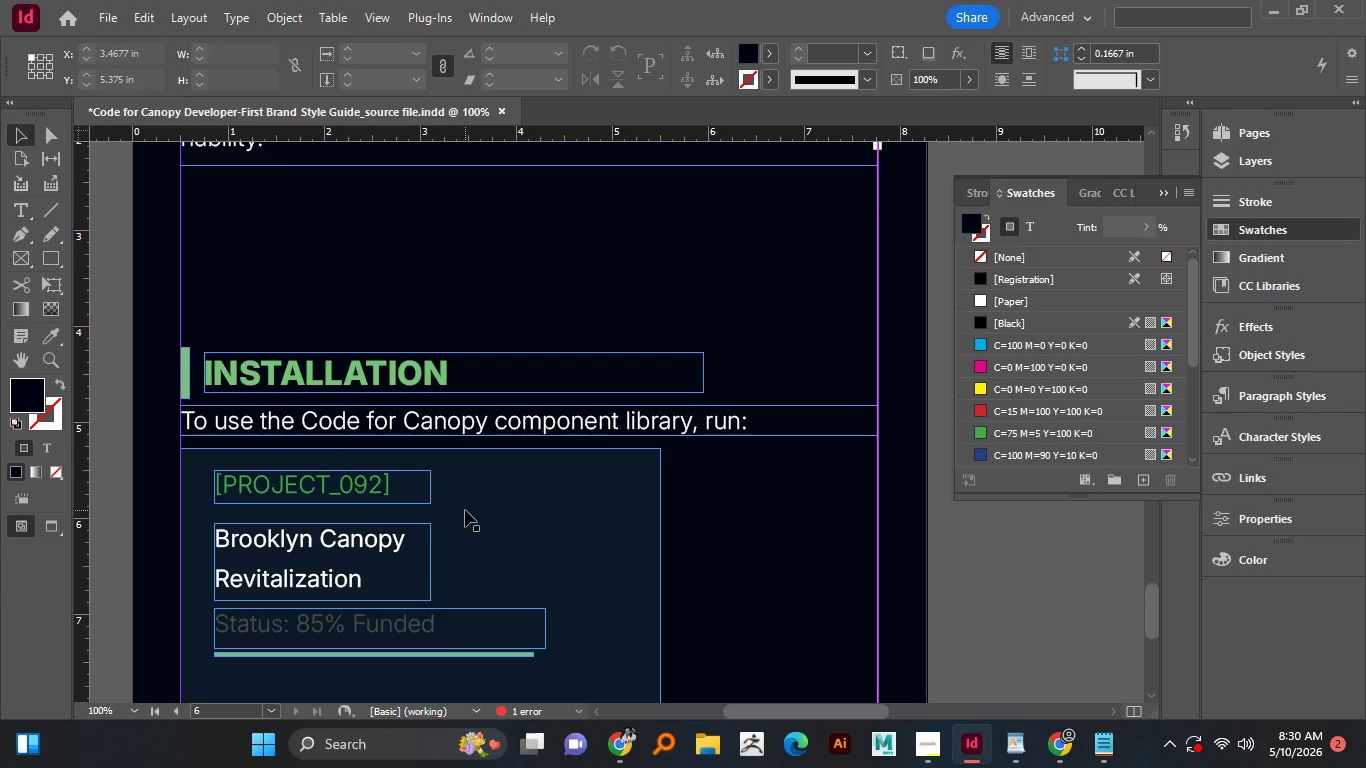 
key(Control+S)
 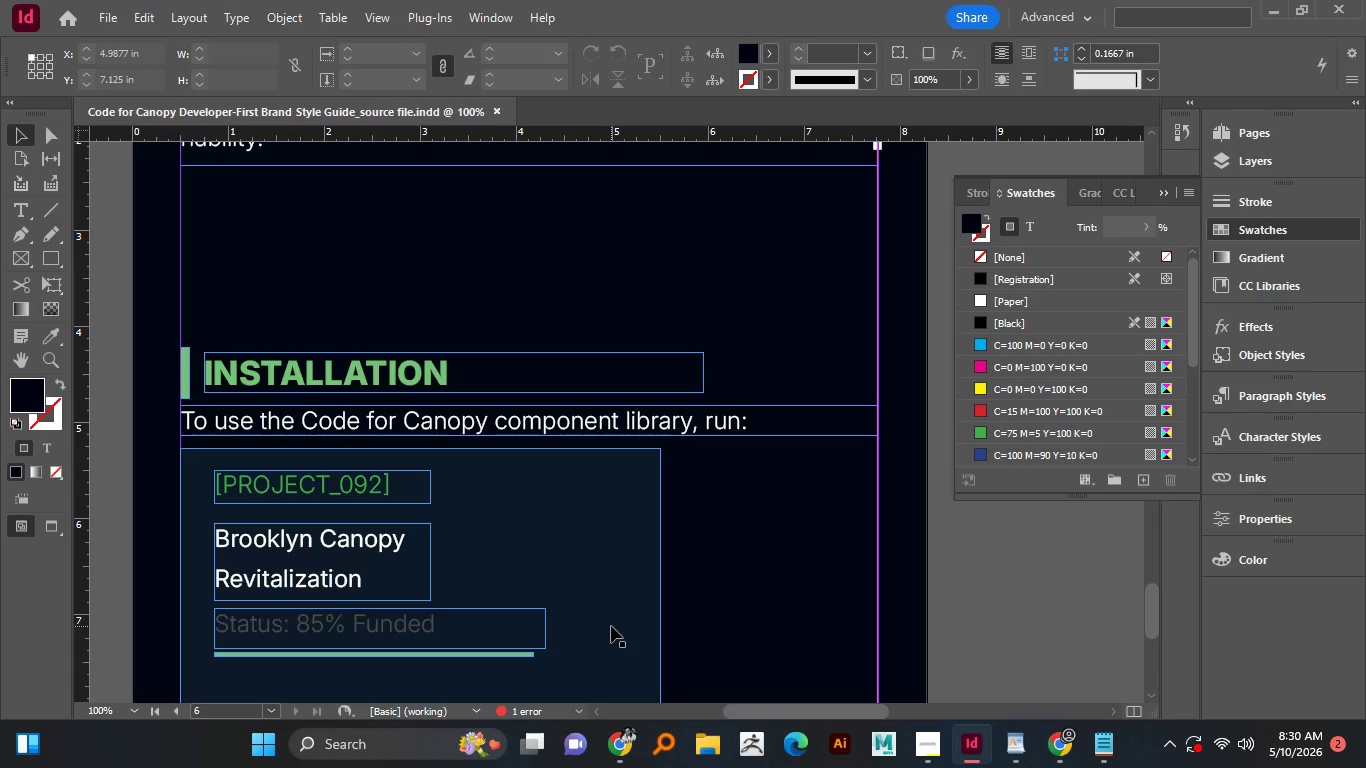 
wait(19.08)
 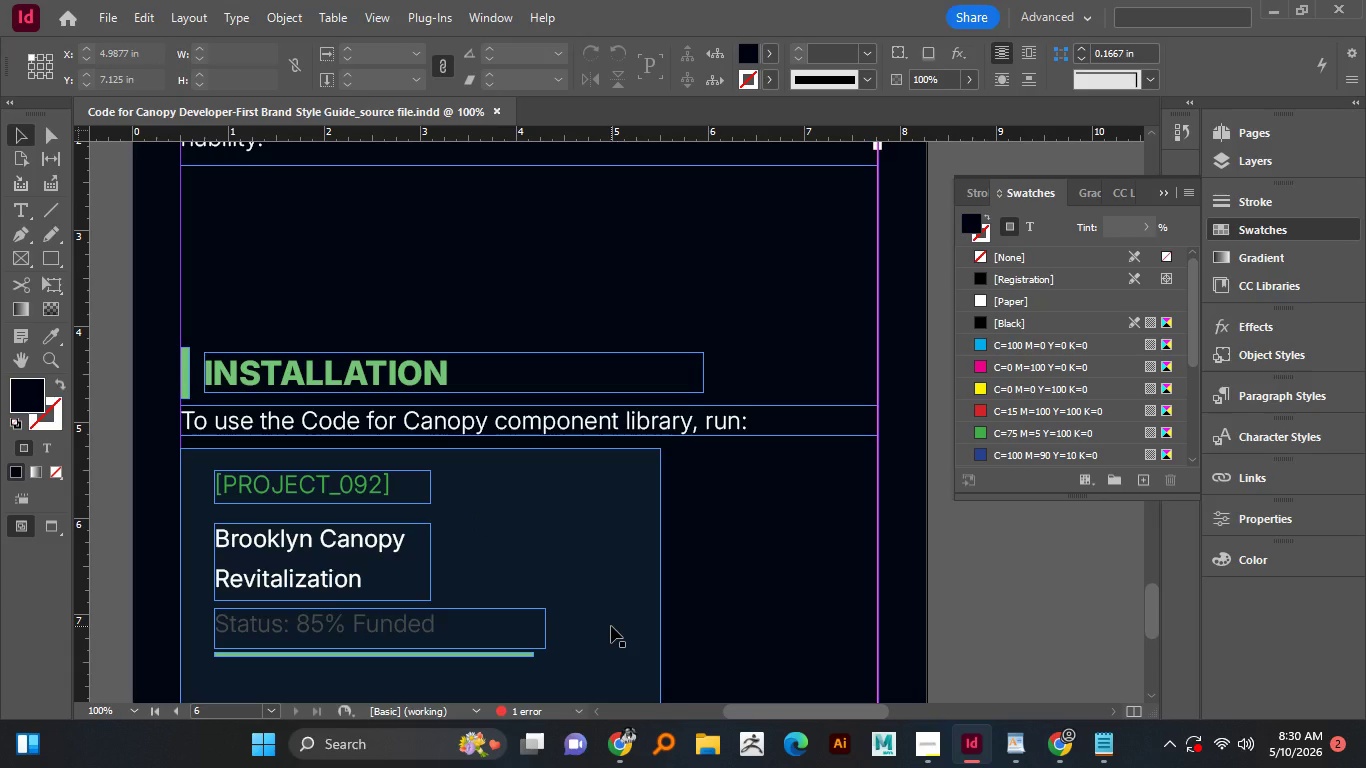 
left_click([337, 486])
 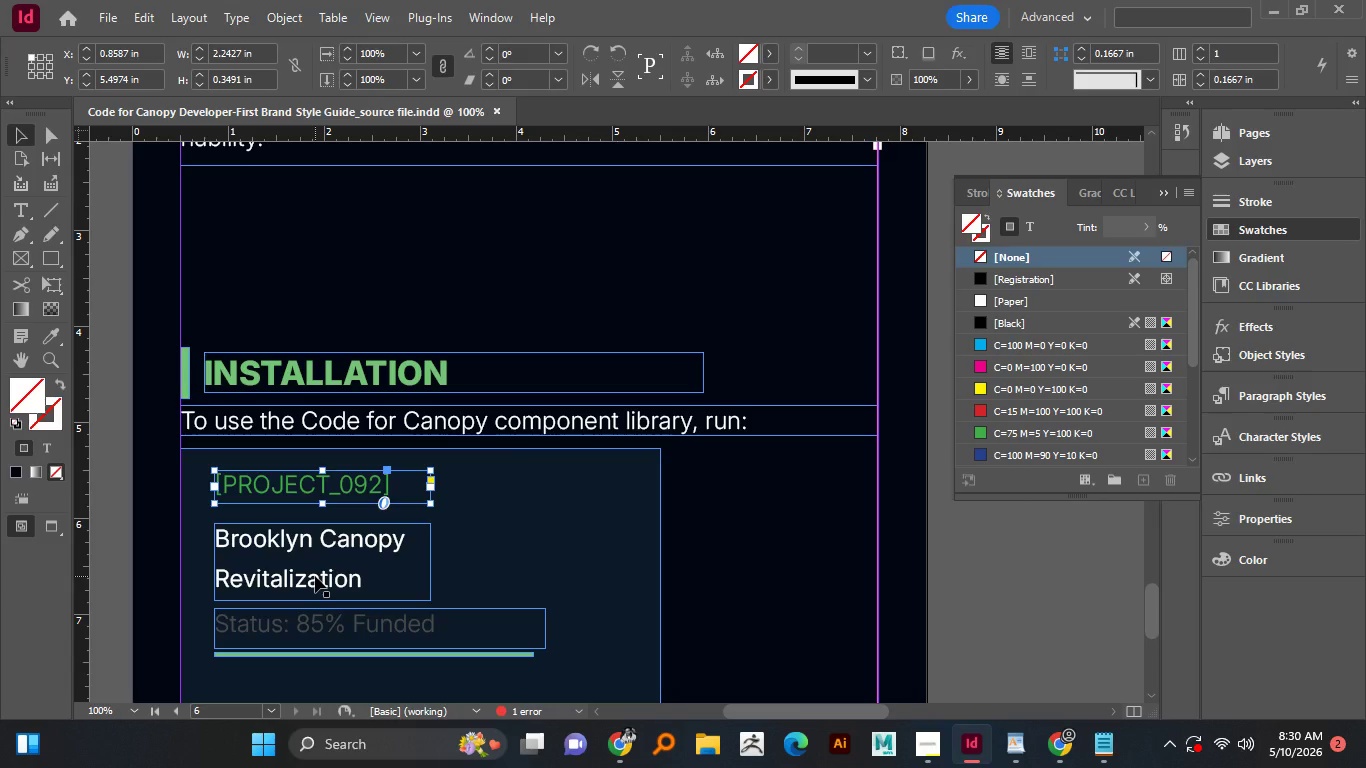 
left_click([315, 576])
 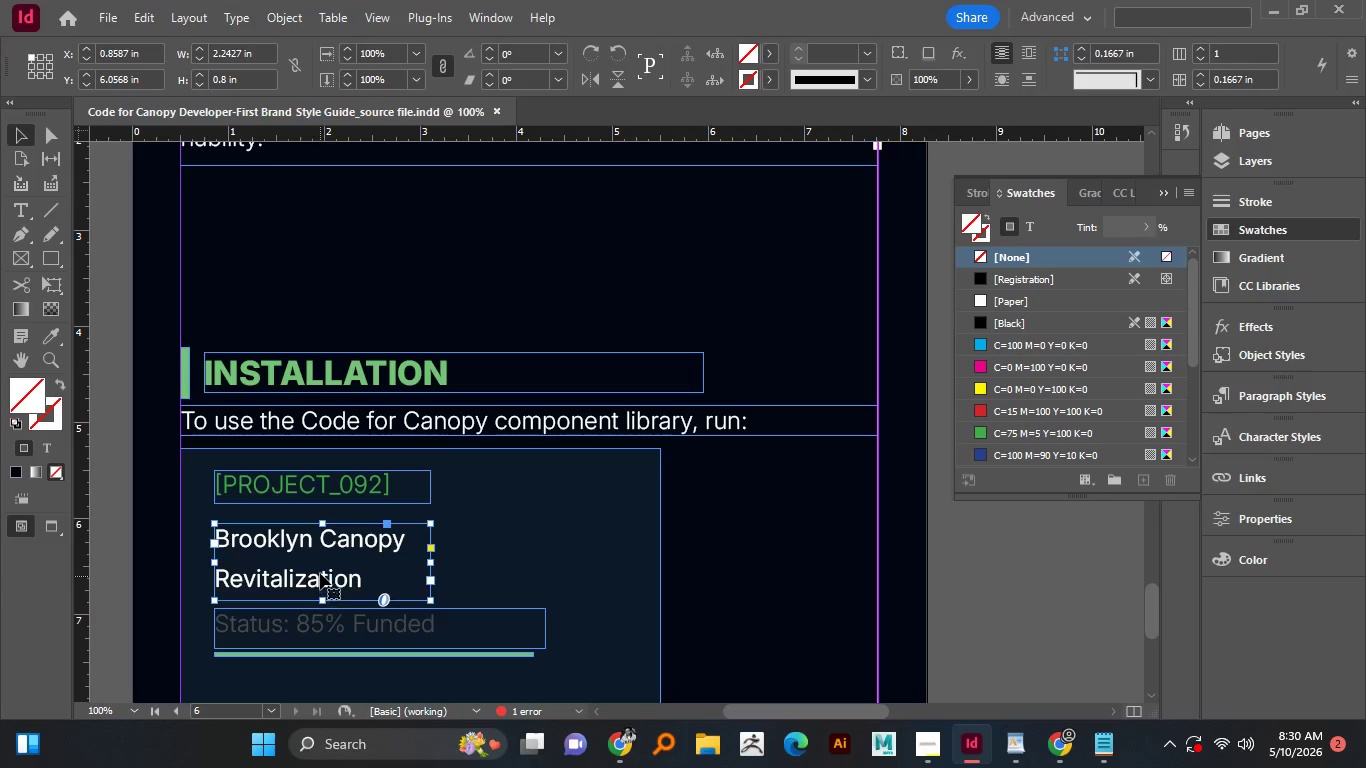 
key(Delete)
 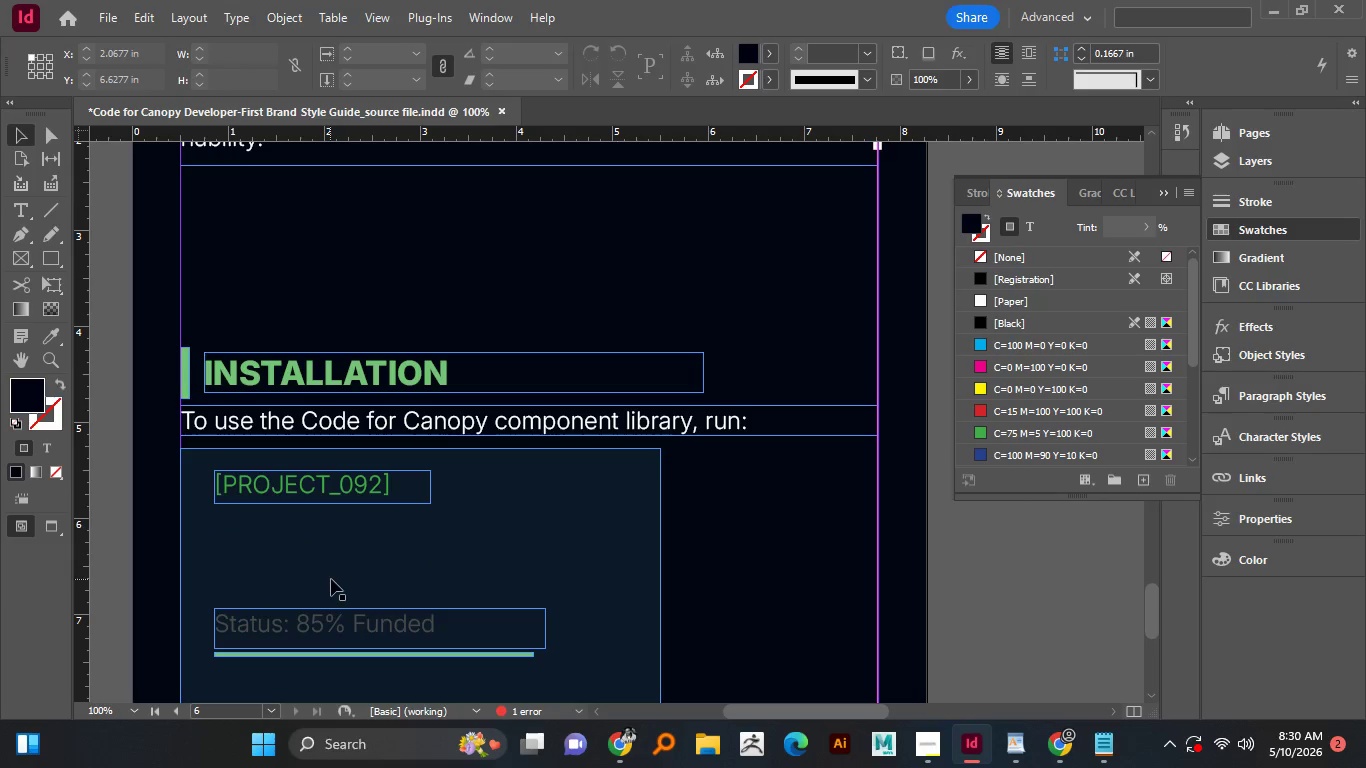 
left_click([362, 626])
 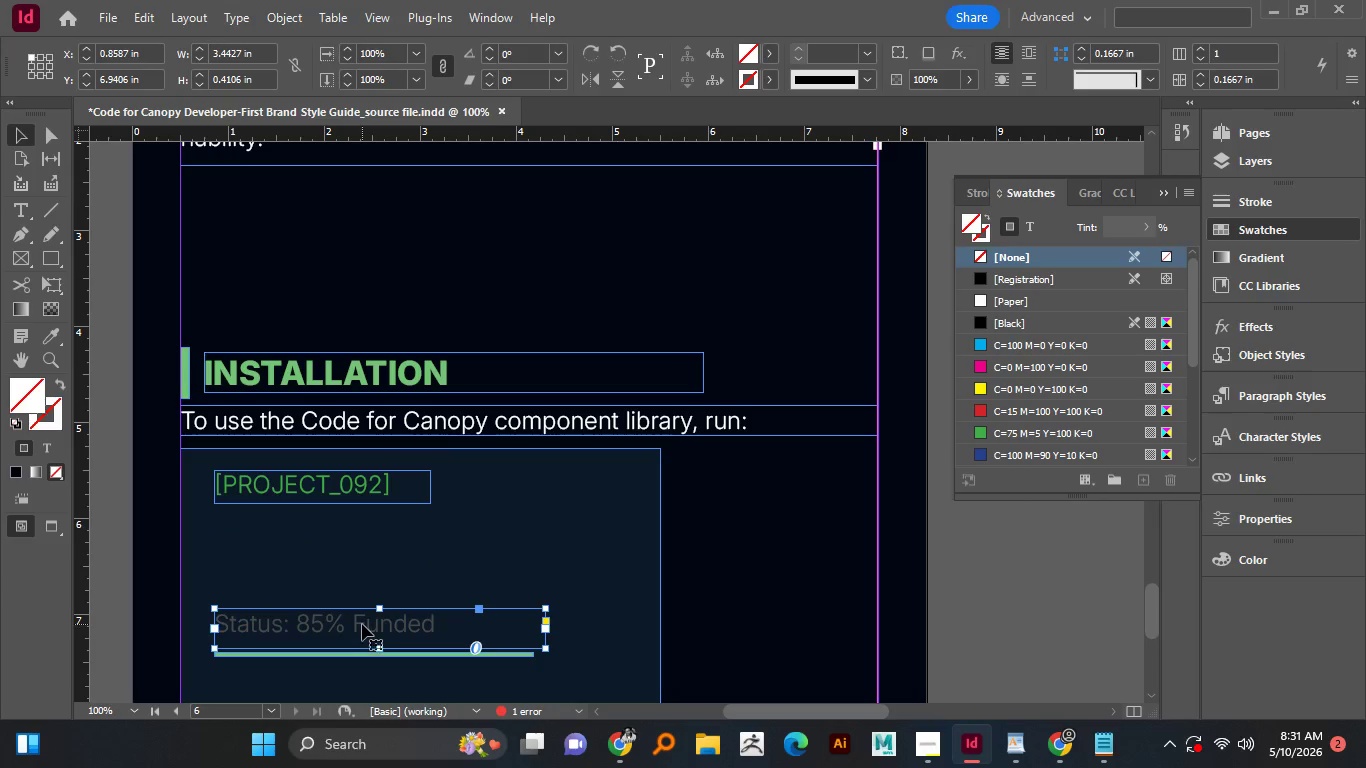 
key(Delete)
 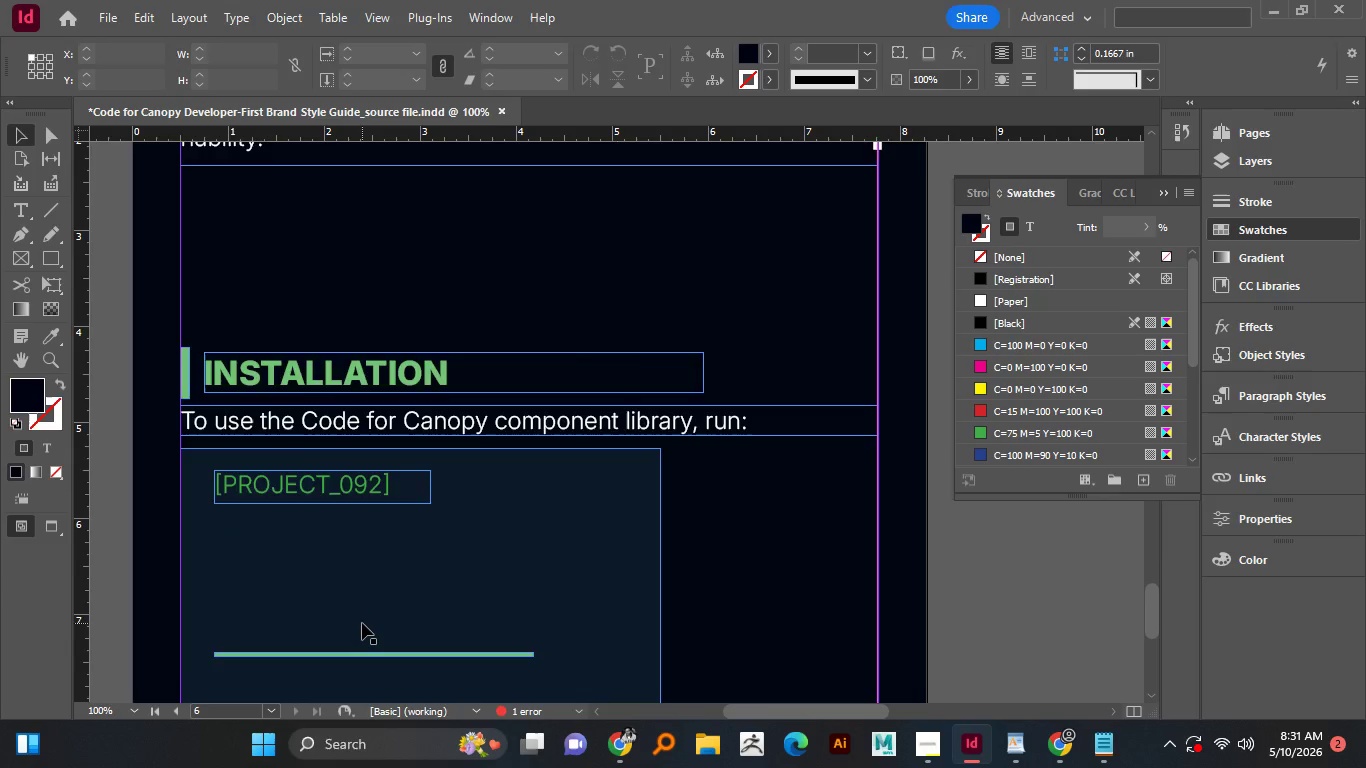 
scroll: coordinate [362, 623], scroll_direction: down, amount: 1.0
 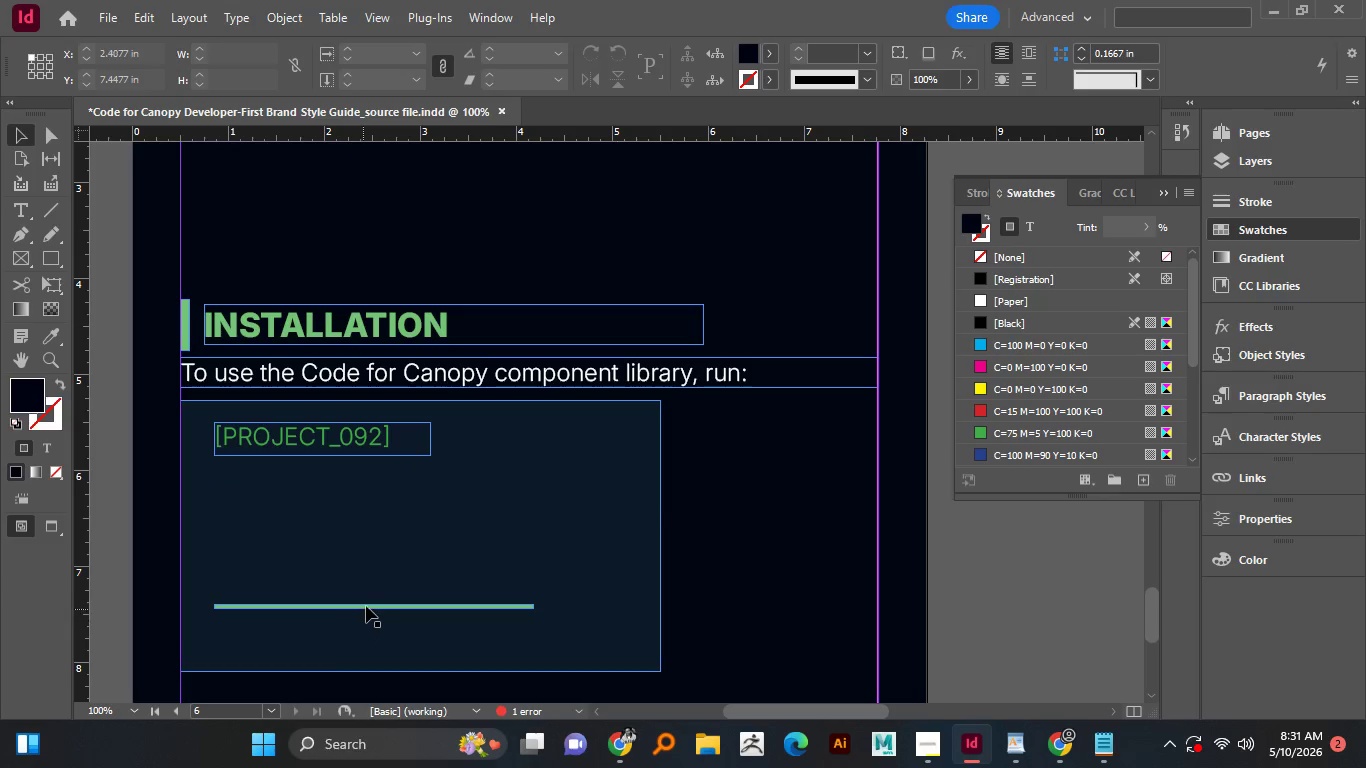 
left_click([366, 606])
 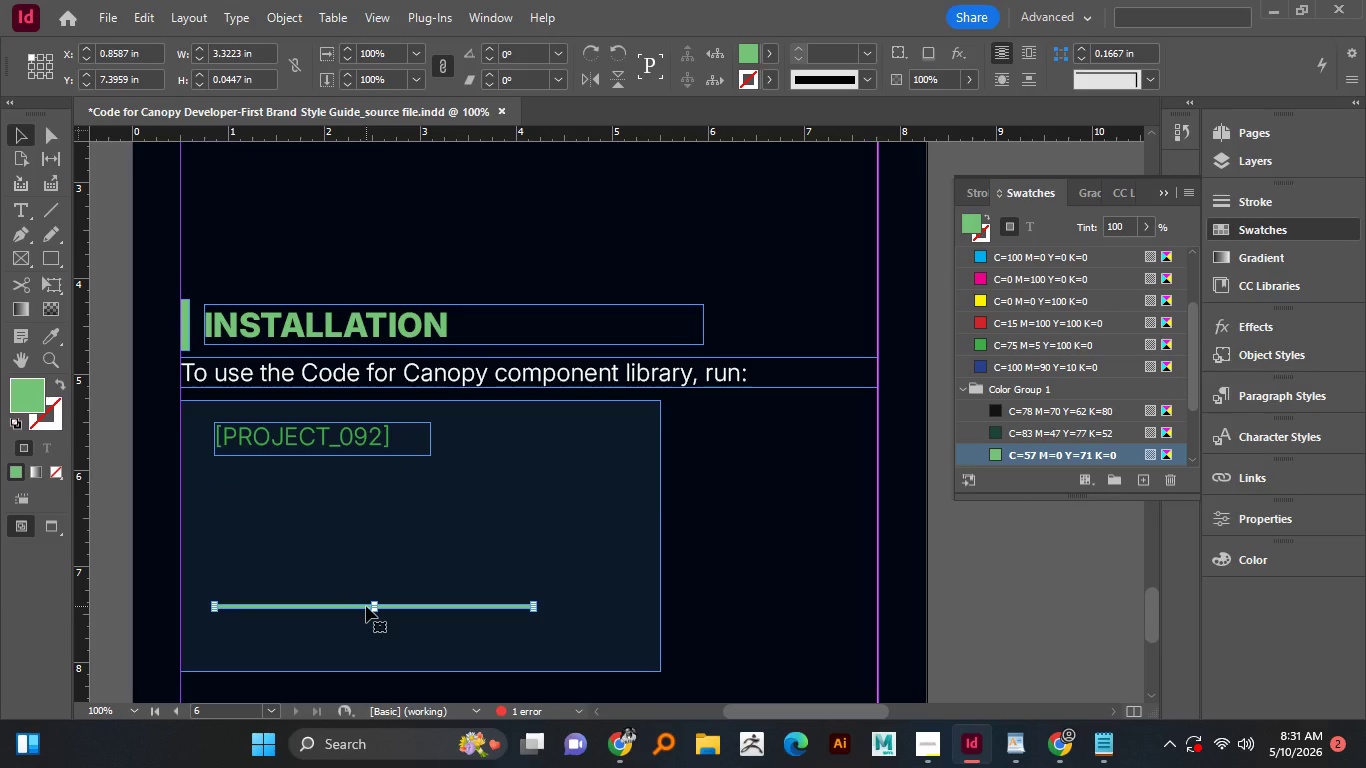 
key(Delete)
 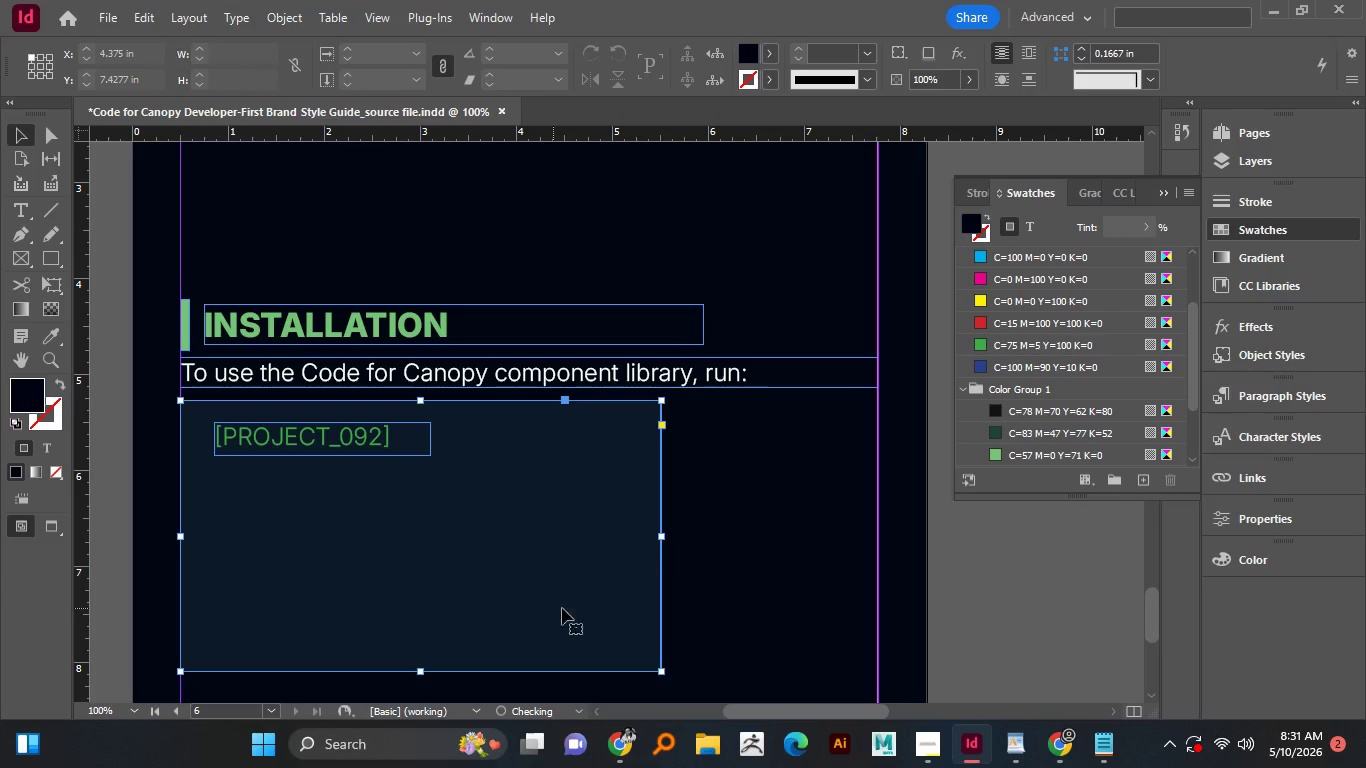 
double_click([582, 603])
 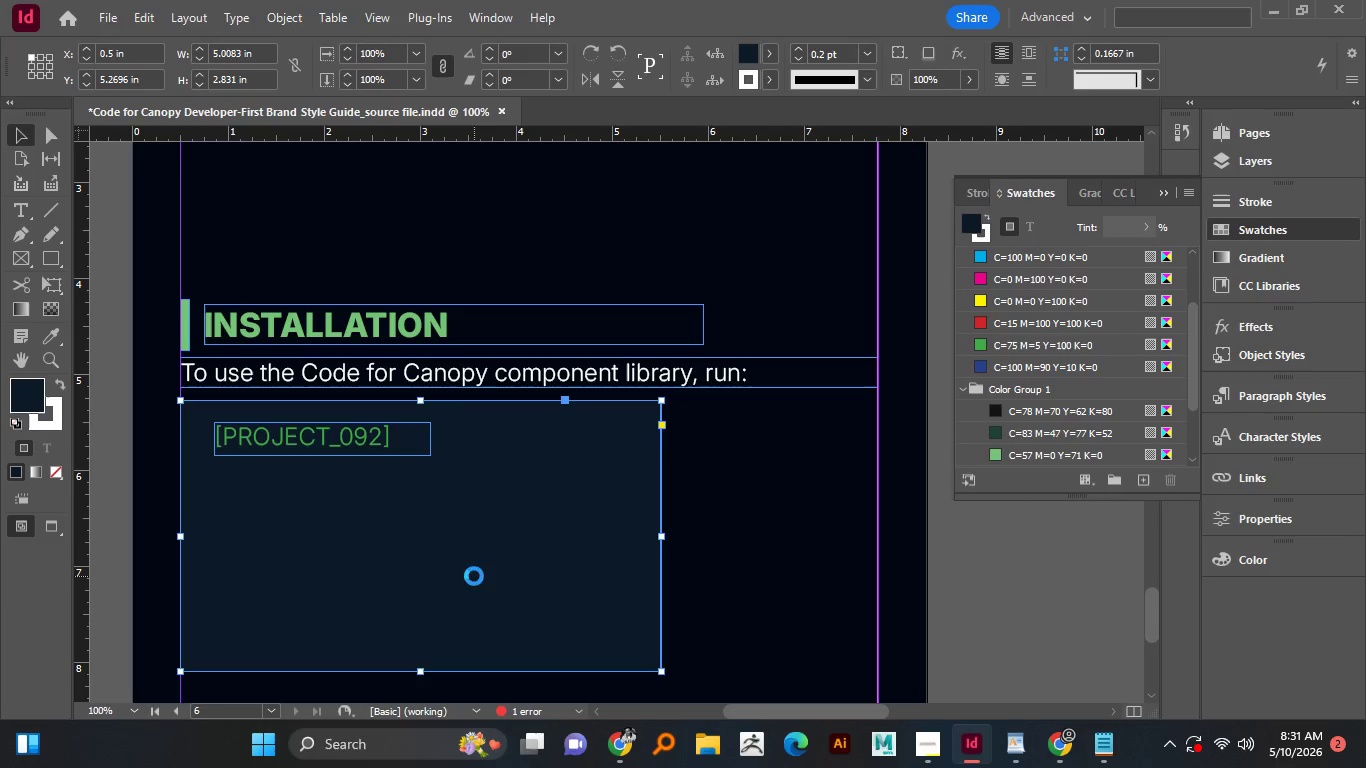 
wait(32.45)
 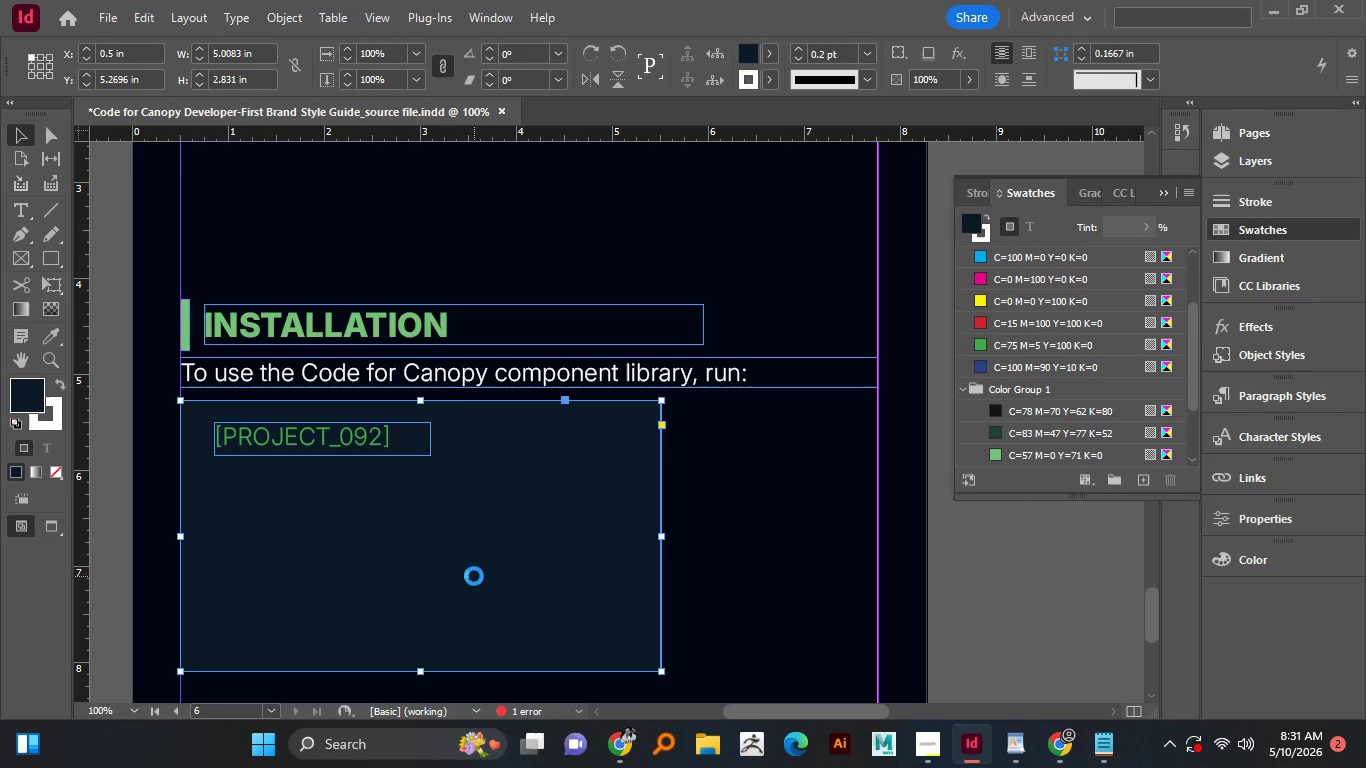 
left_click([943, 744])